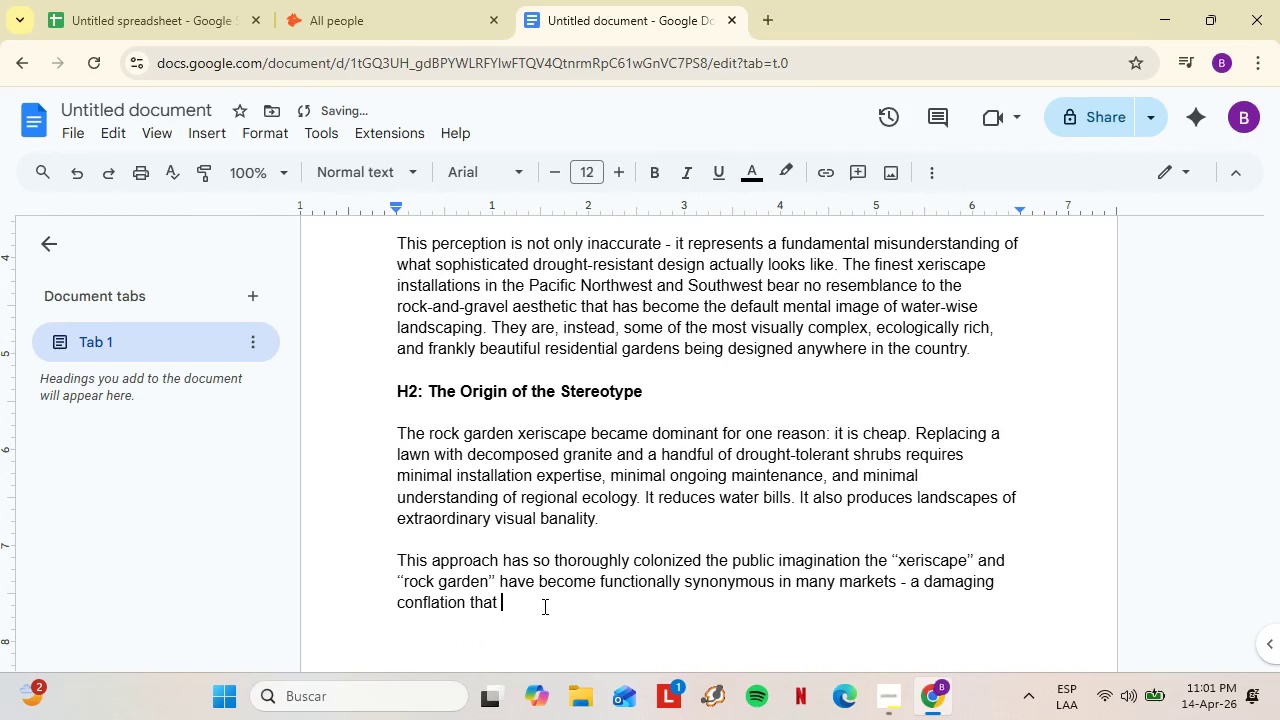 
left_click([544, 606])
 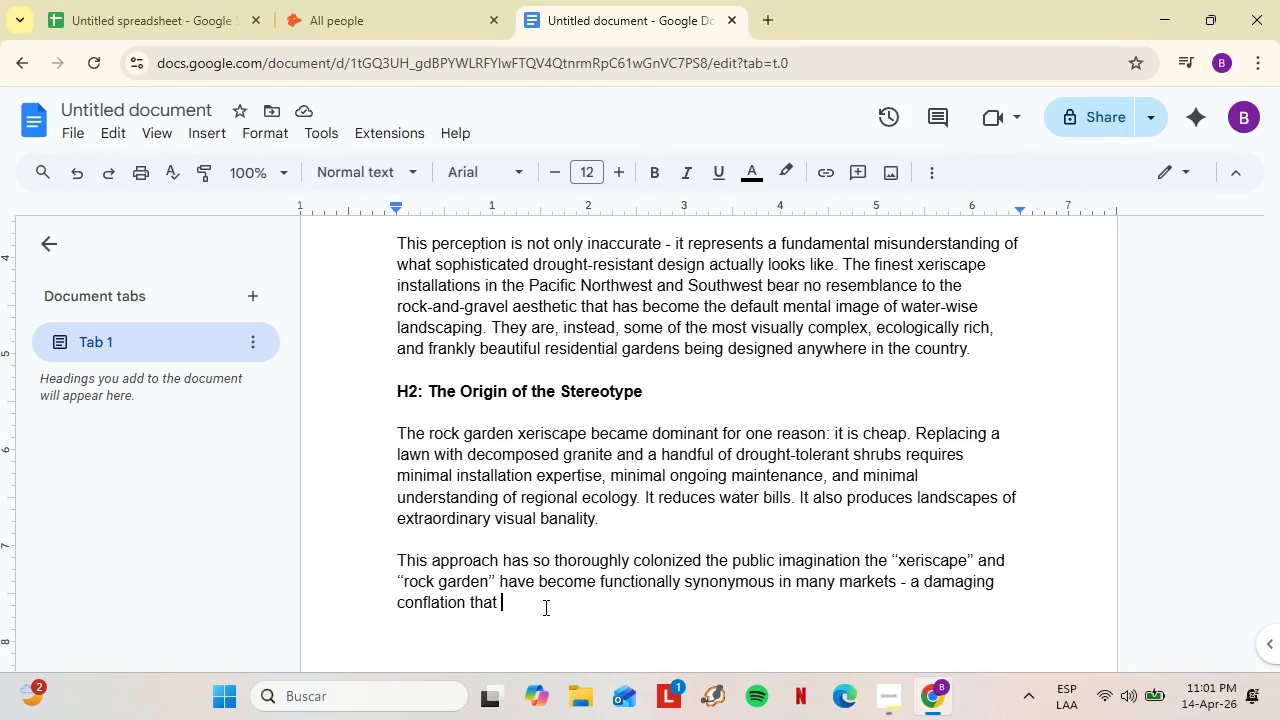 
wait(13.88)
 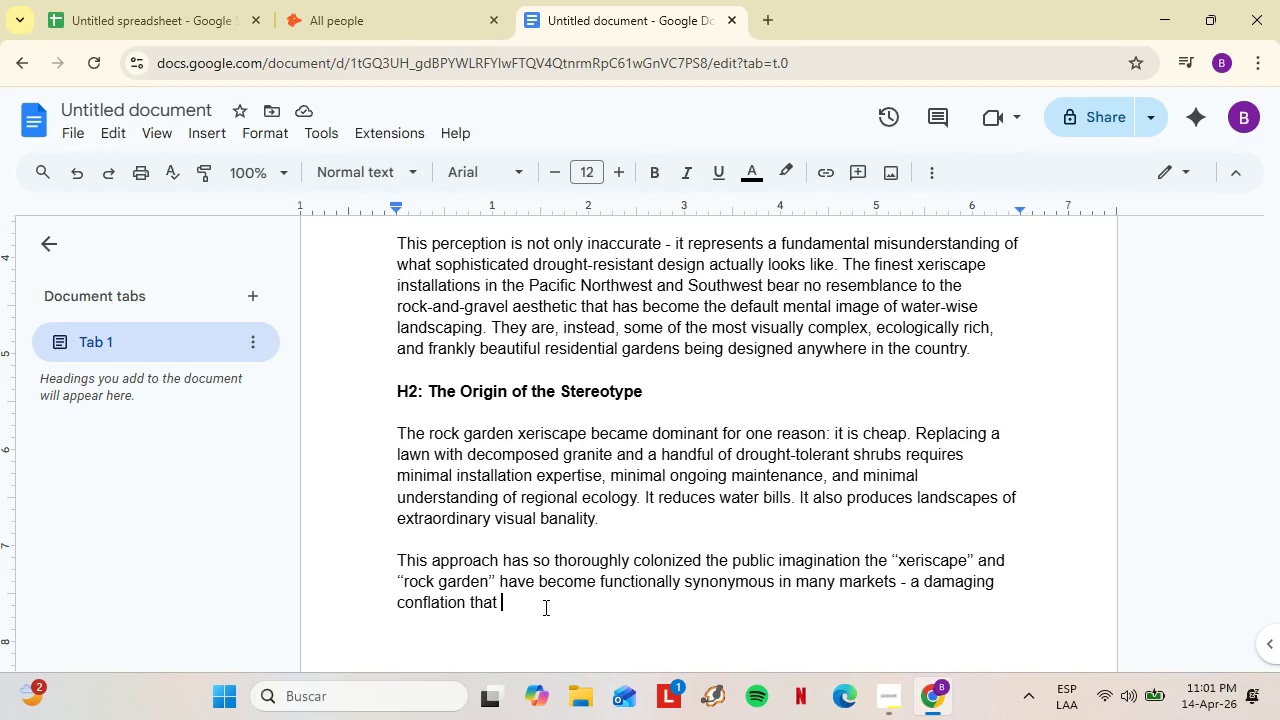 
type(obscures y)
key(Backspace)
type(the genuine desig4n)
key(Backspace)
key(Backspace)
type(n pon)
key(Backspace)
type(tential of drought-tolerant landscaping and makes the category difif)
key(Backspace)
key(Backspace)
type(ficult to sell to clientes )
key(Backspace)
key(Backspace)
key(Backspace)
type(e)
key(Backspace)
type(s with genuine A)
key(Backspace)
type(aesthetic expectations.)
 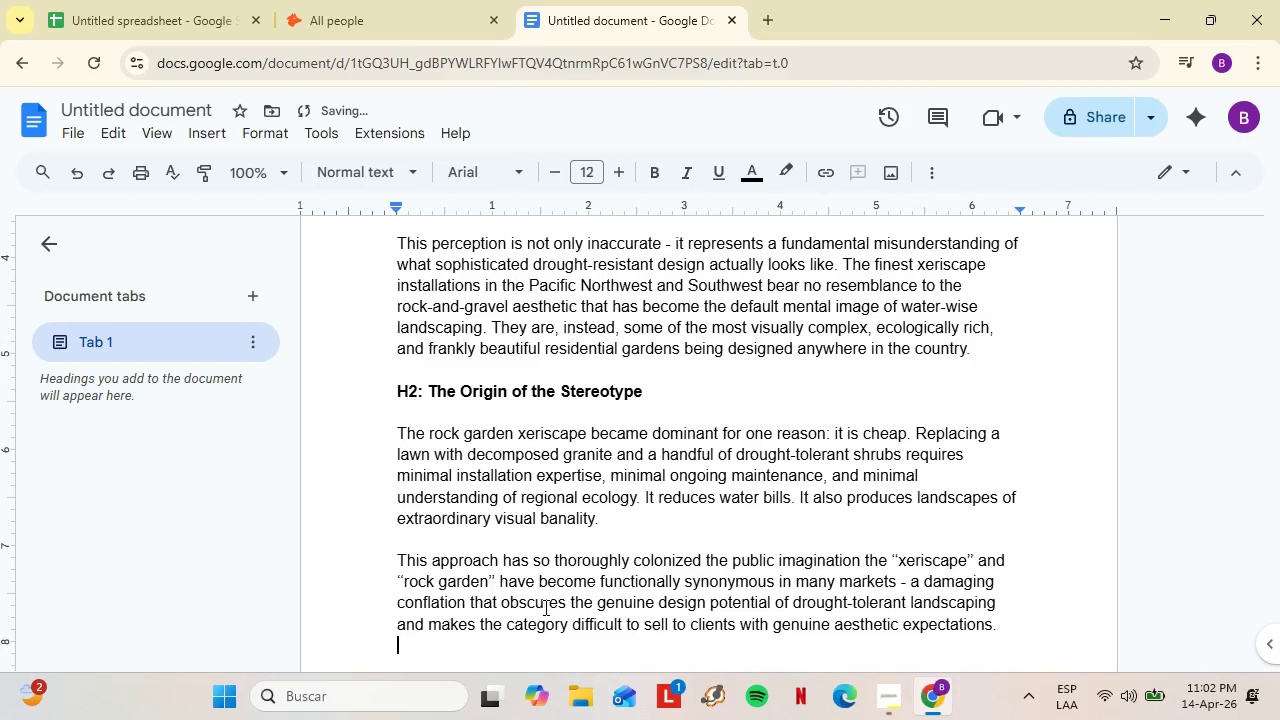 
key(Shift+Enter)
 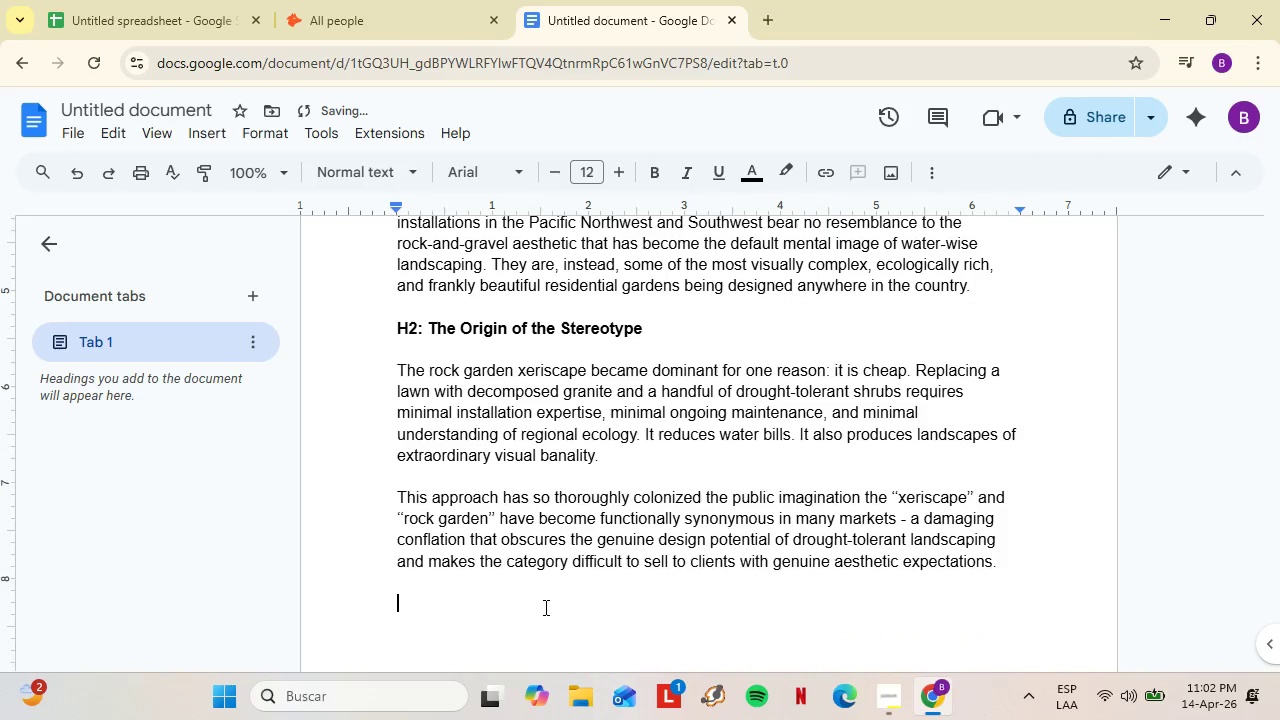 
key(Shift+Enter)
 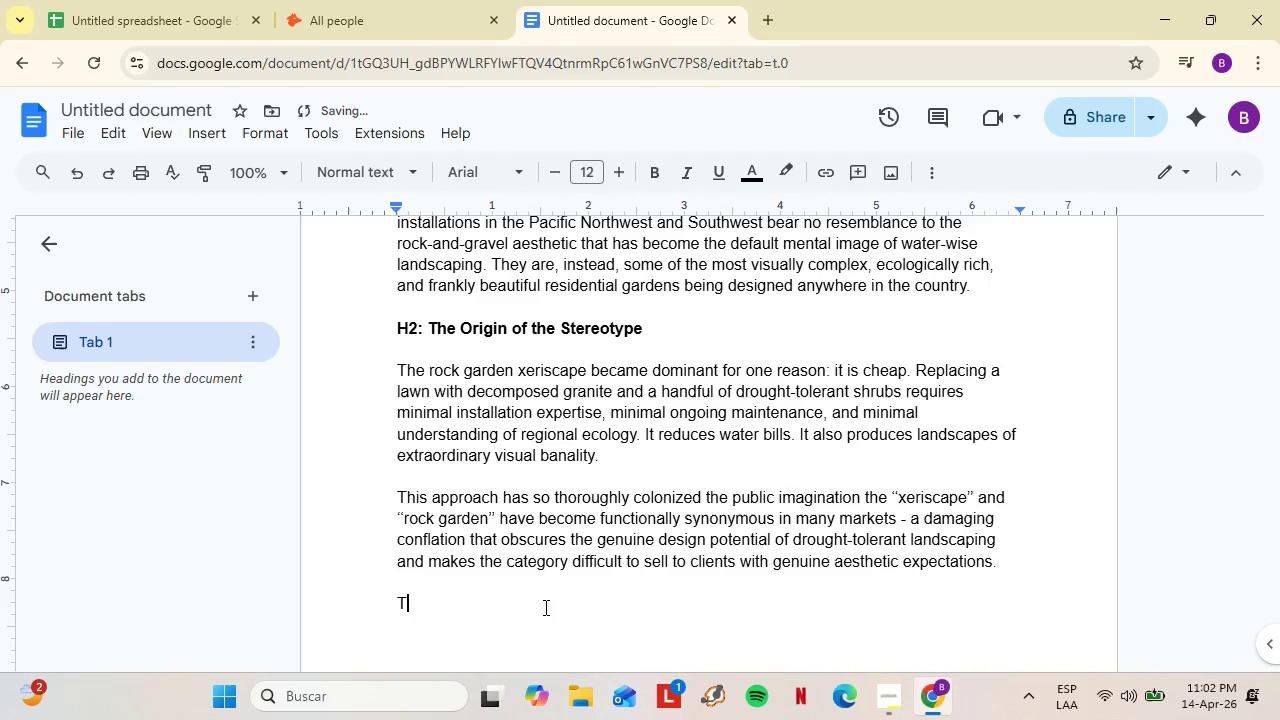 
type(The correction begind)
key(Backspace)
type(s with vocu)
key(Backspace)
type(abulary and ends with plant selecr)
key(Backspace)
type(tion.)
 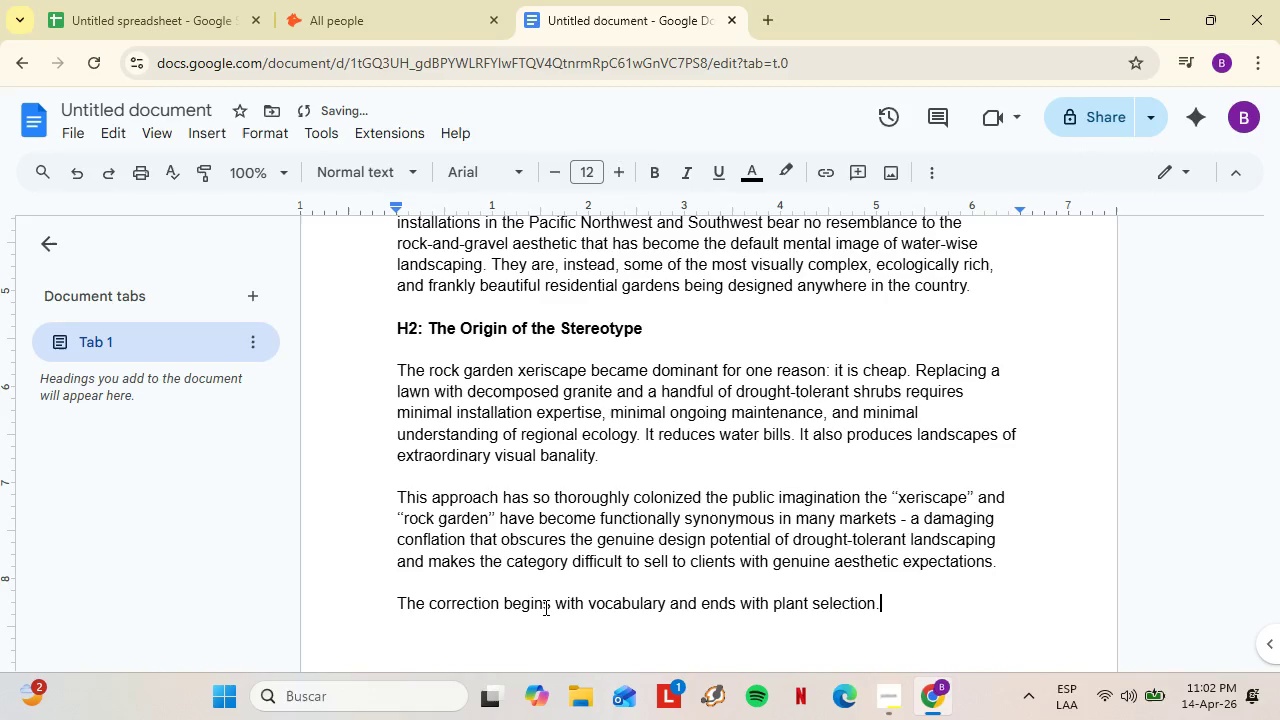 
key(Shift+Enter)
 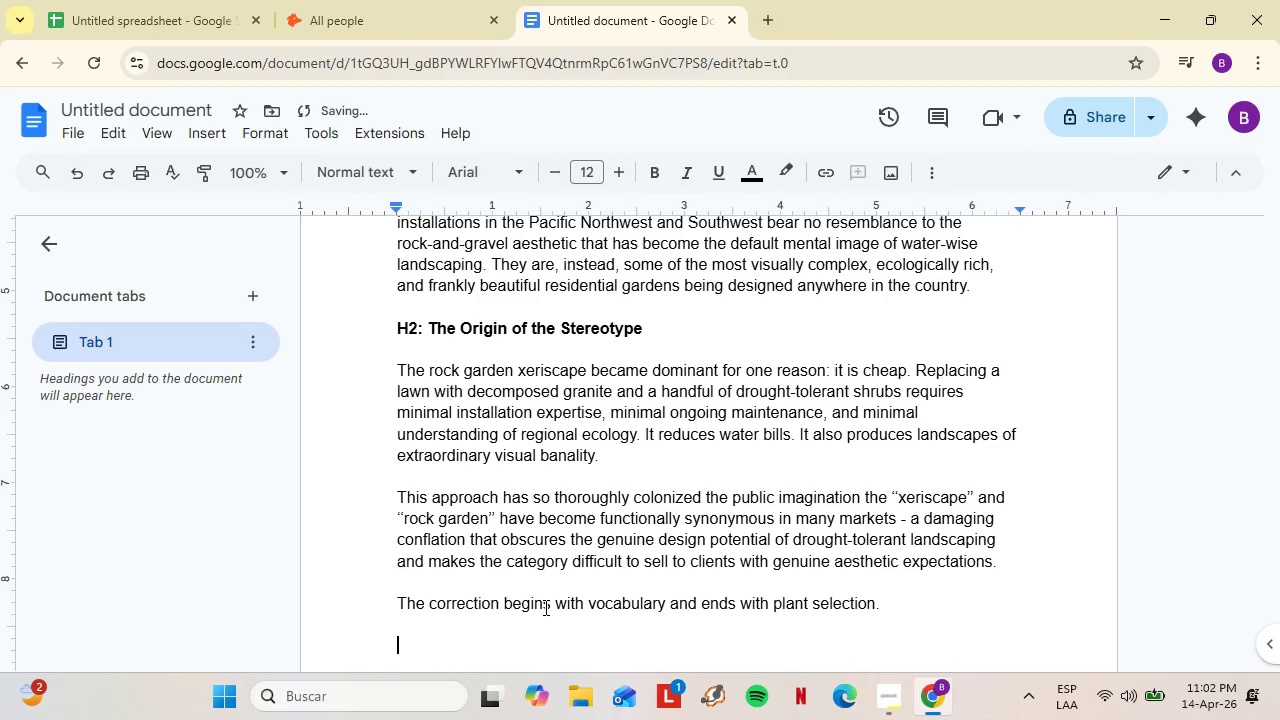 
key(Shift+Enter)
 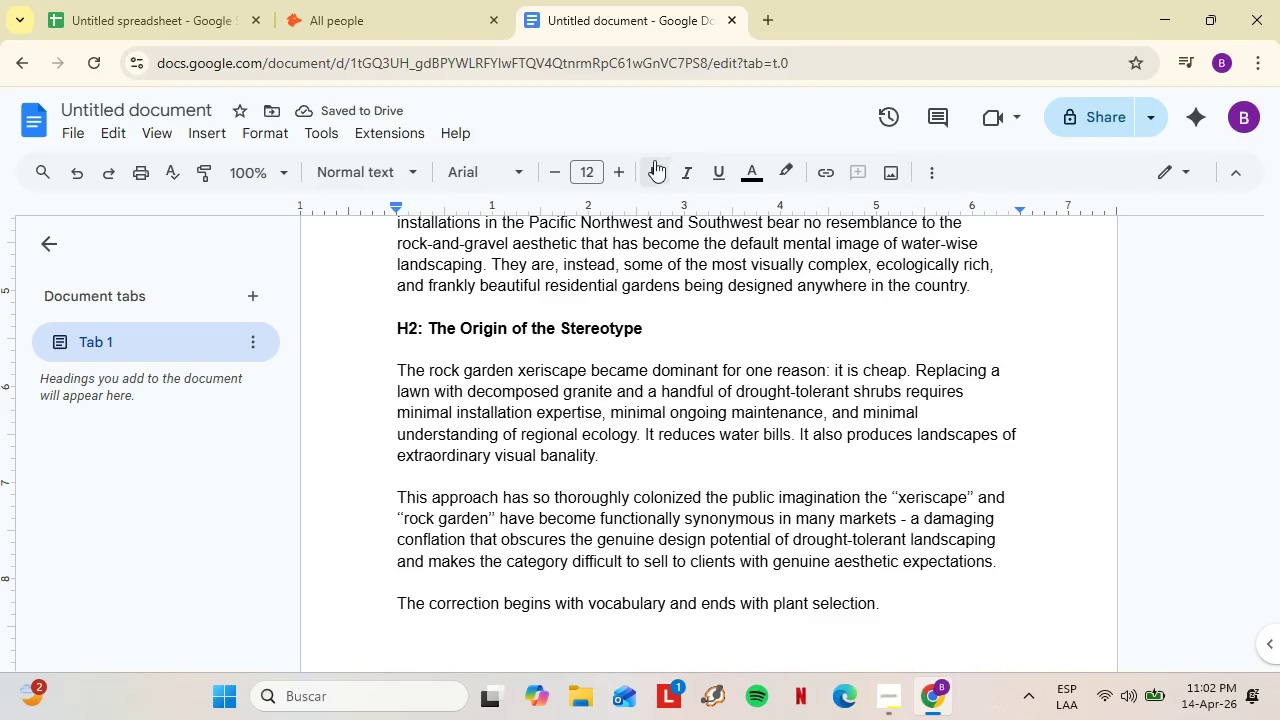 
left_click([656, 167])
 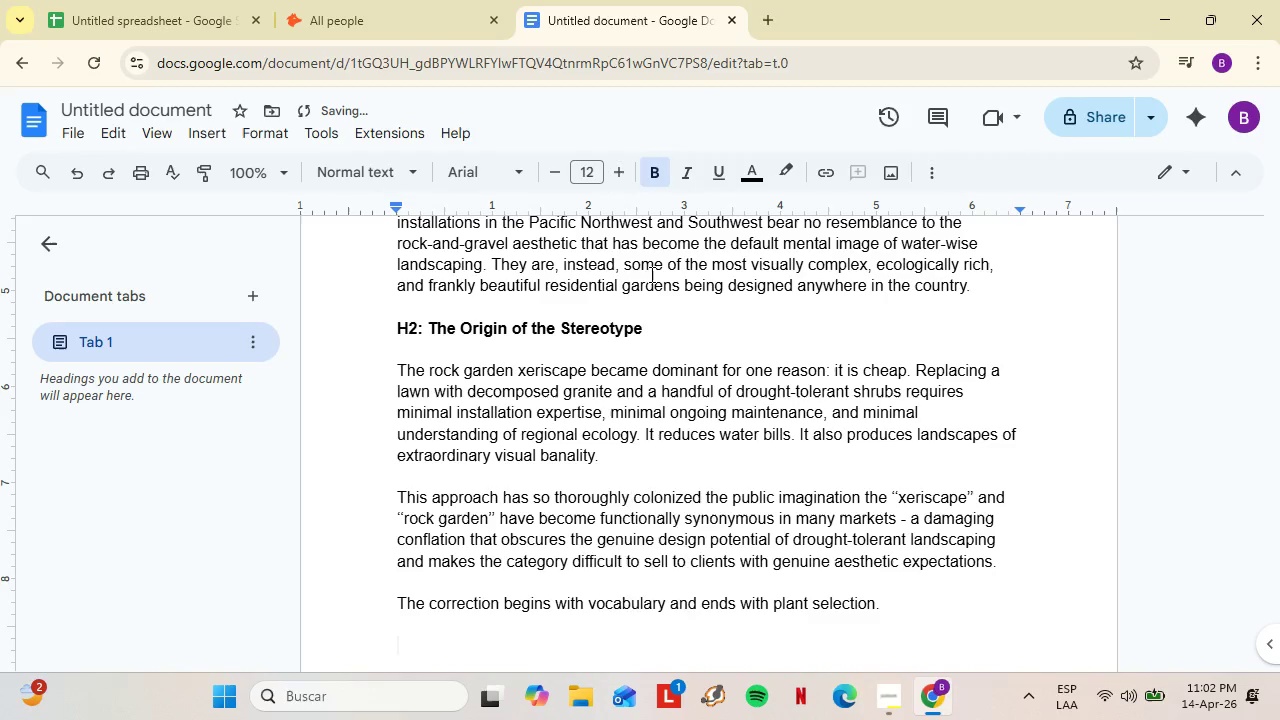 
type(H22)
key(Backspace)
type(> Native Perennials as the Foundation o )
key(Backspace)
type(f Luxury Xeriscape)
 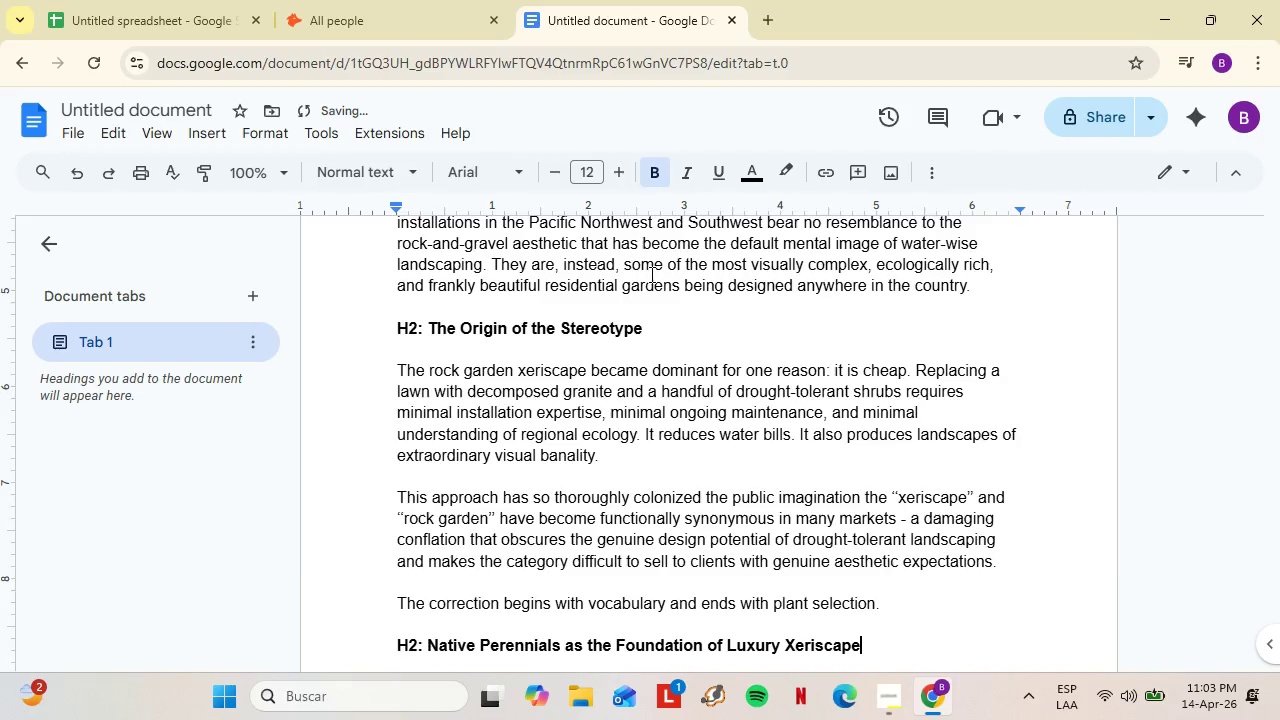 
key(Shift+Enter)
 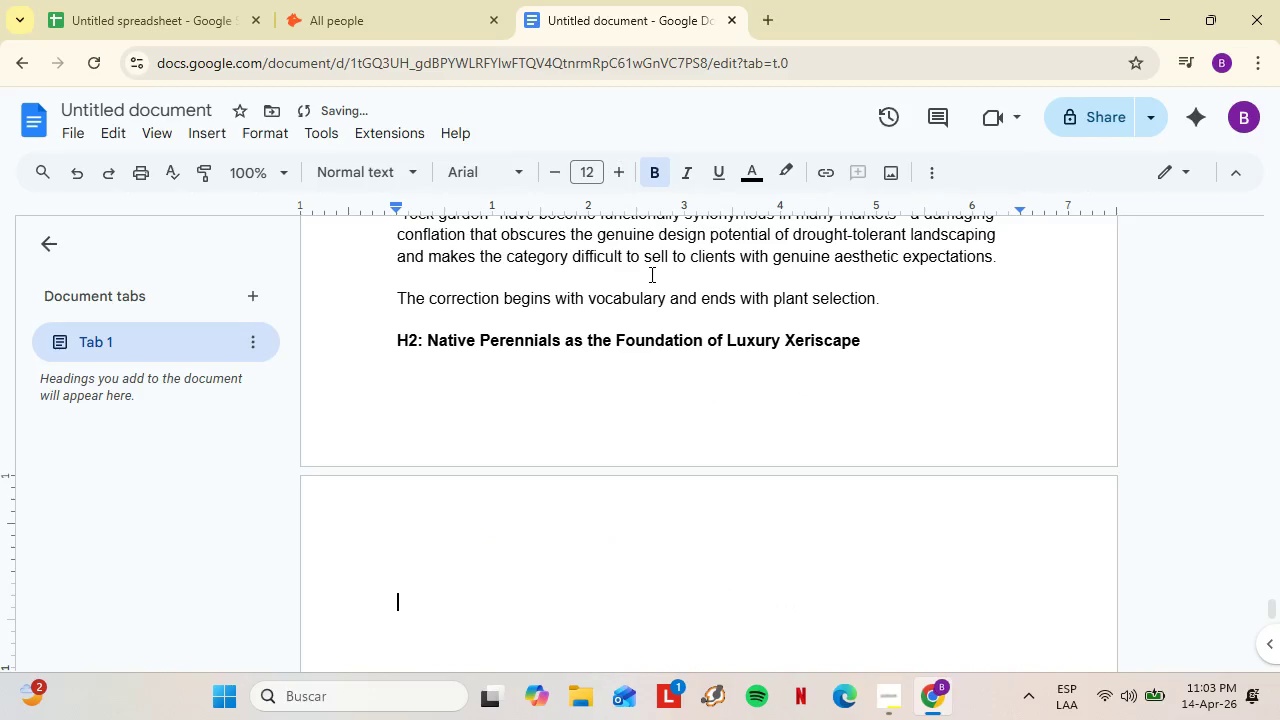 
key(Shift+Enter)
 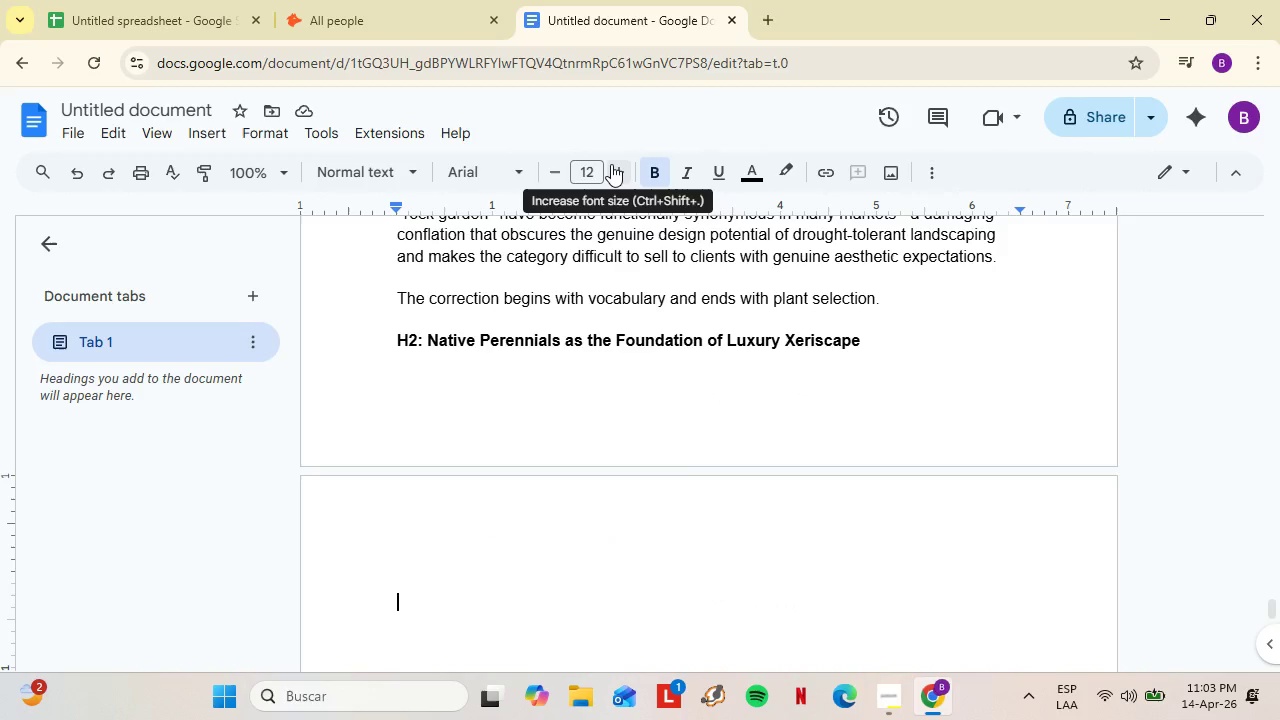 
wait(12.62)
 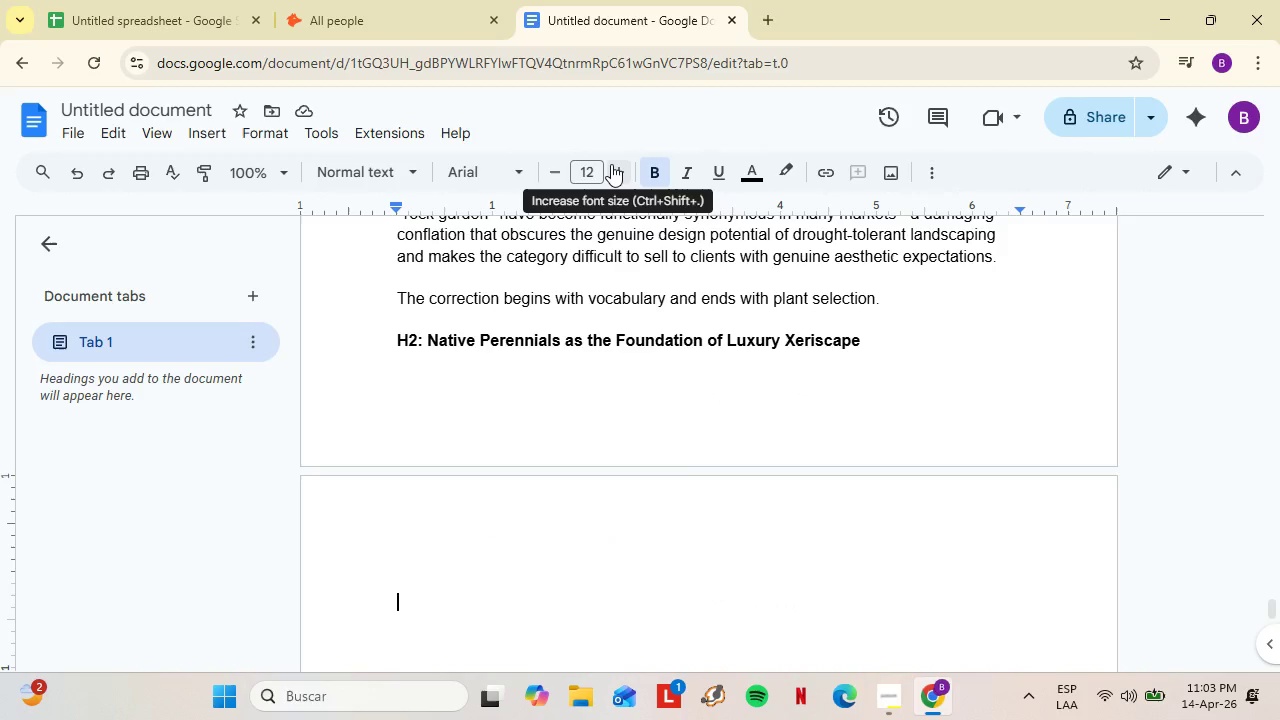 
left_click([912, 305])
 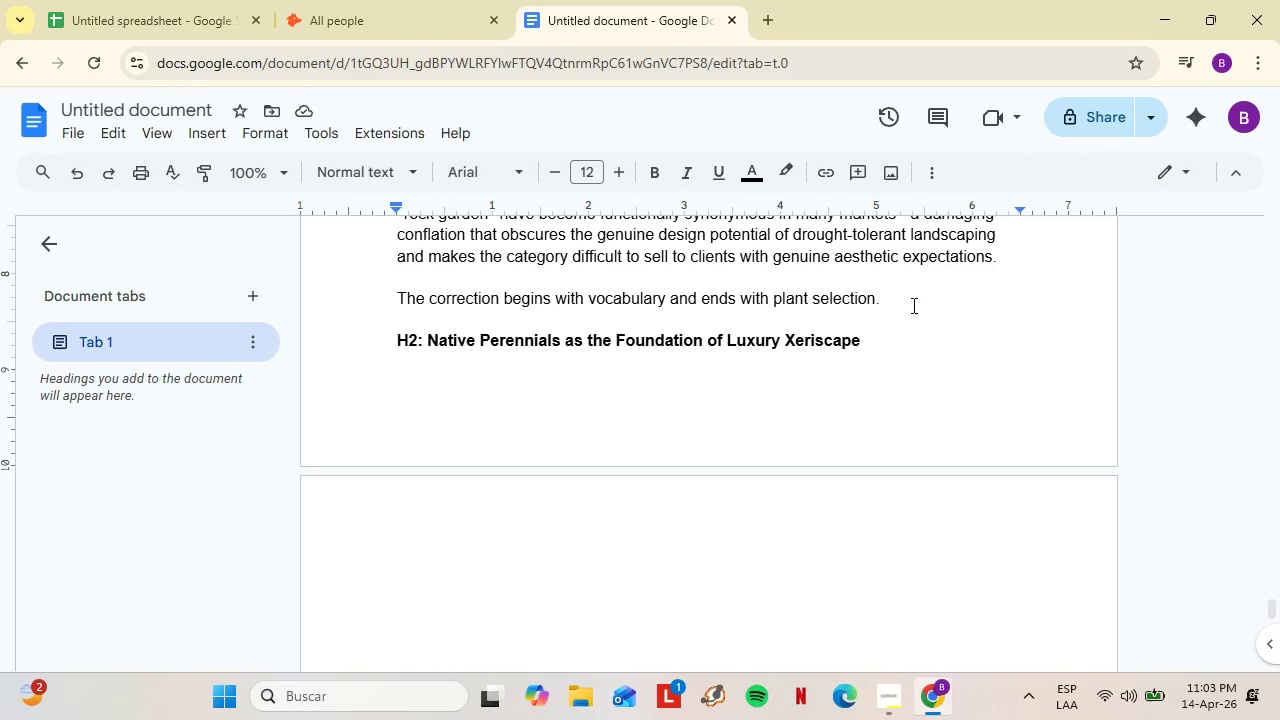 
key(Shift+Enter)
 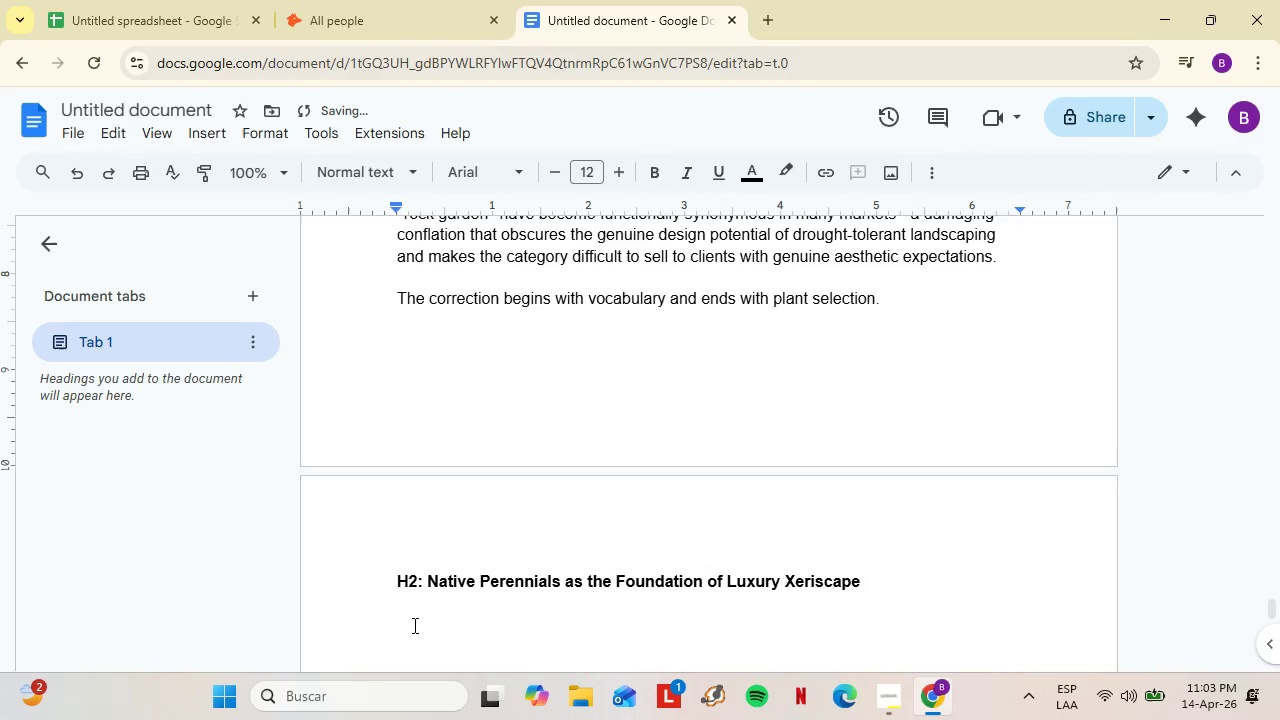 
left_click([411, 543])
 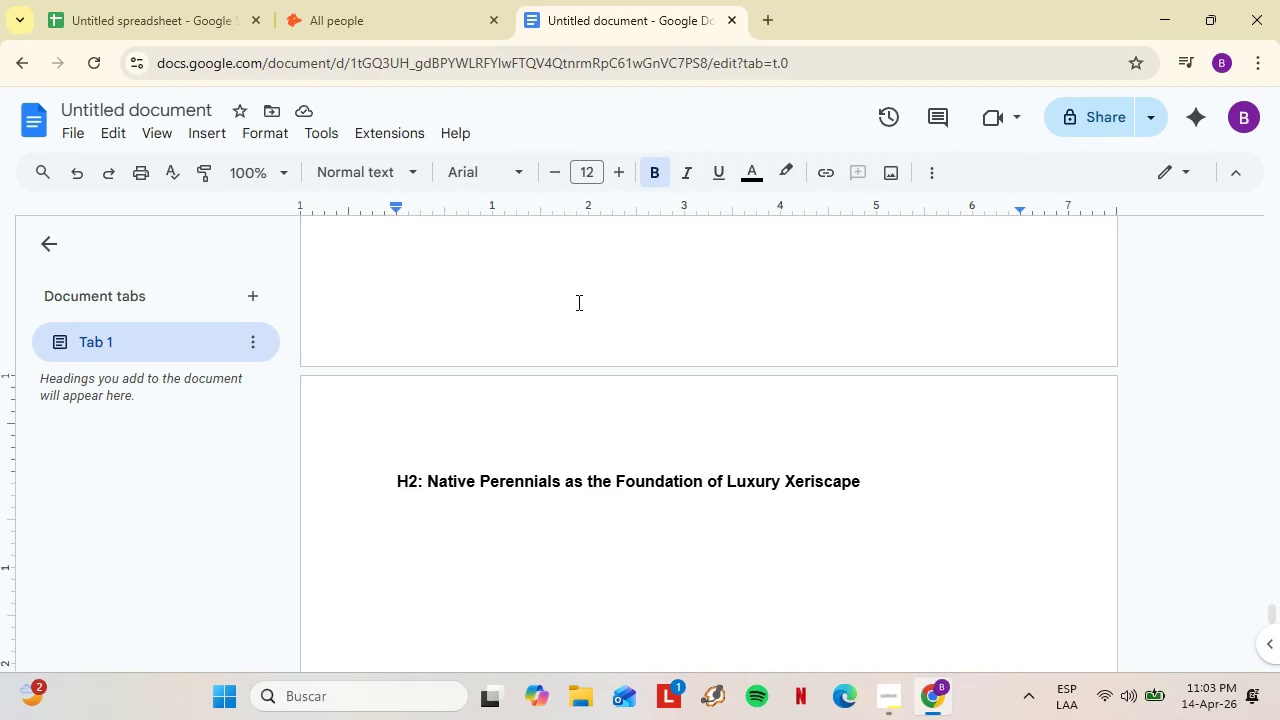 
scroll: coordinate [413, 625], scroll_direction: down, amount: 1.0
 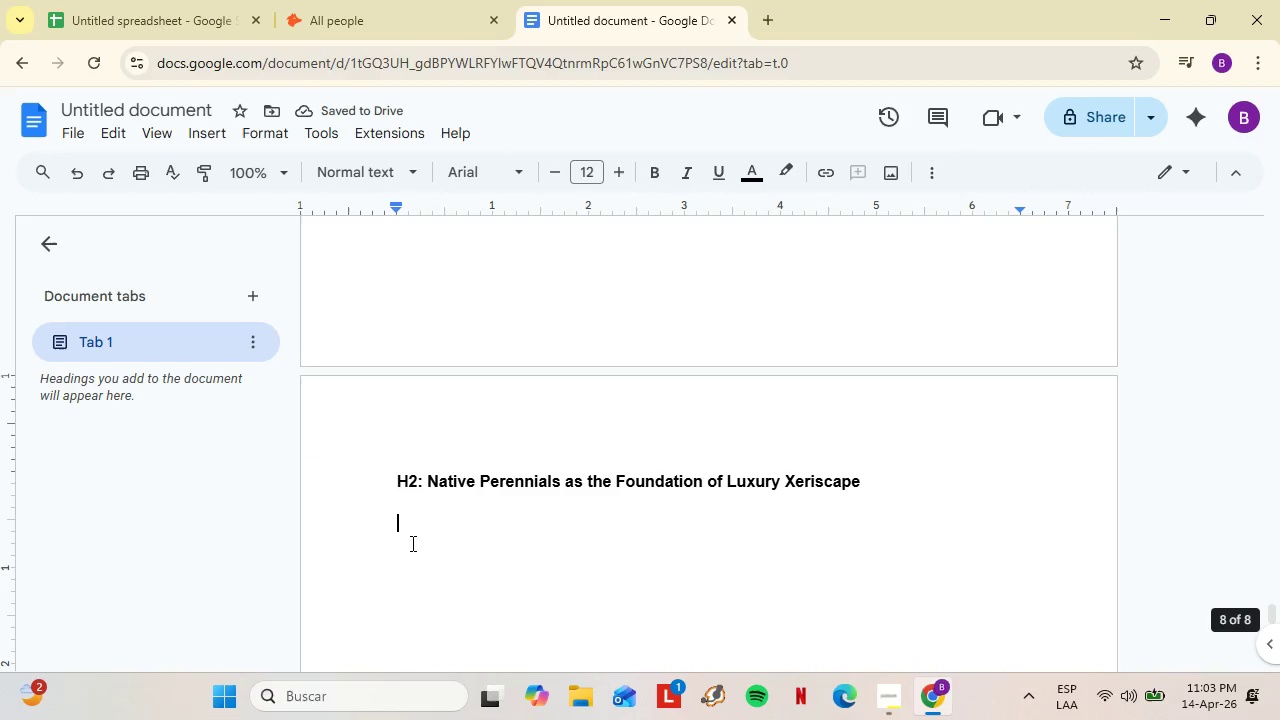 
left_click([651, 173])
 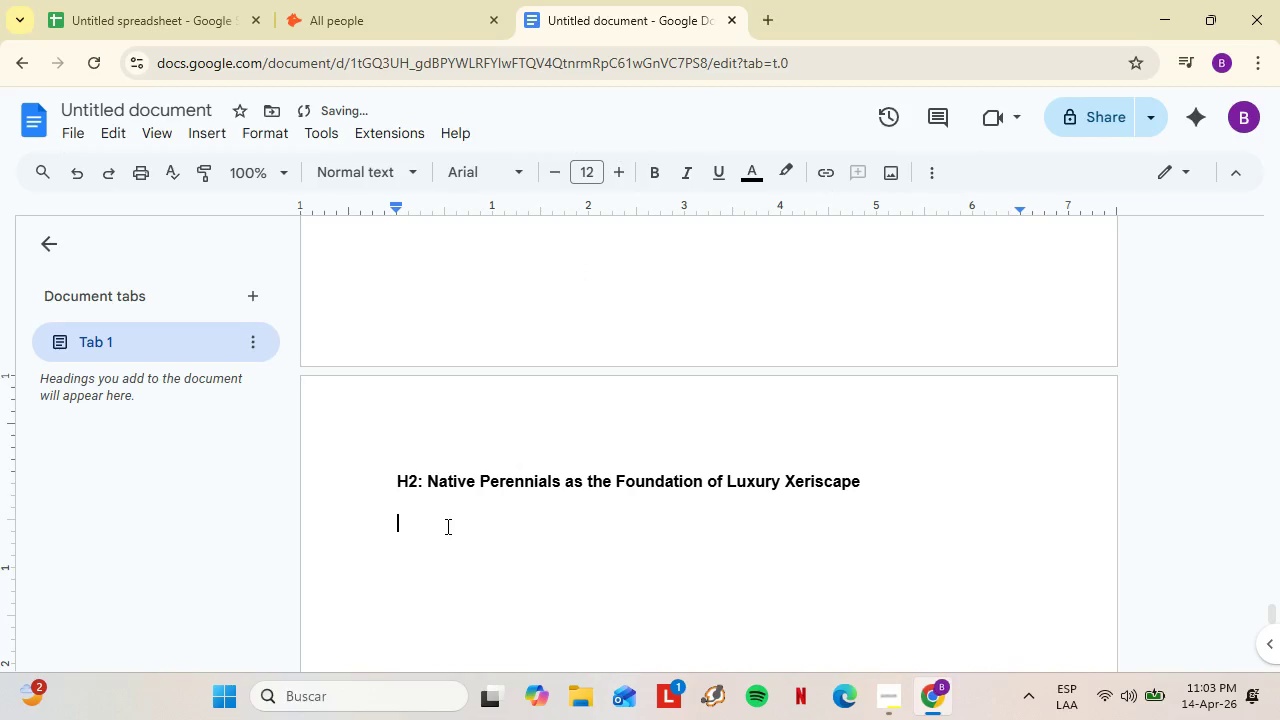 
type(The defining characteristic of prei)
key(Backspace)
type(miun)
key(Backspace)
type(m g)
key(Backspace)
type(drought-resistant design us)
key(Backspace)
key(Backspace)
type(is layered plant complexity built on a foundation of )
 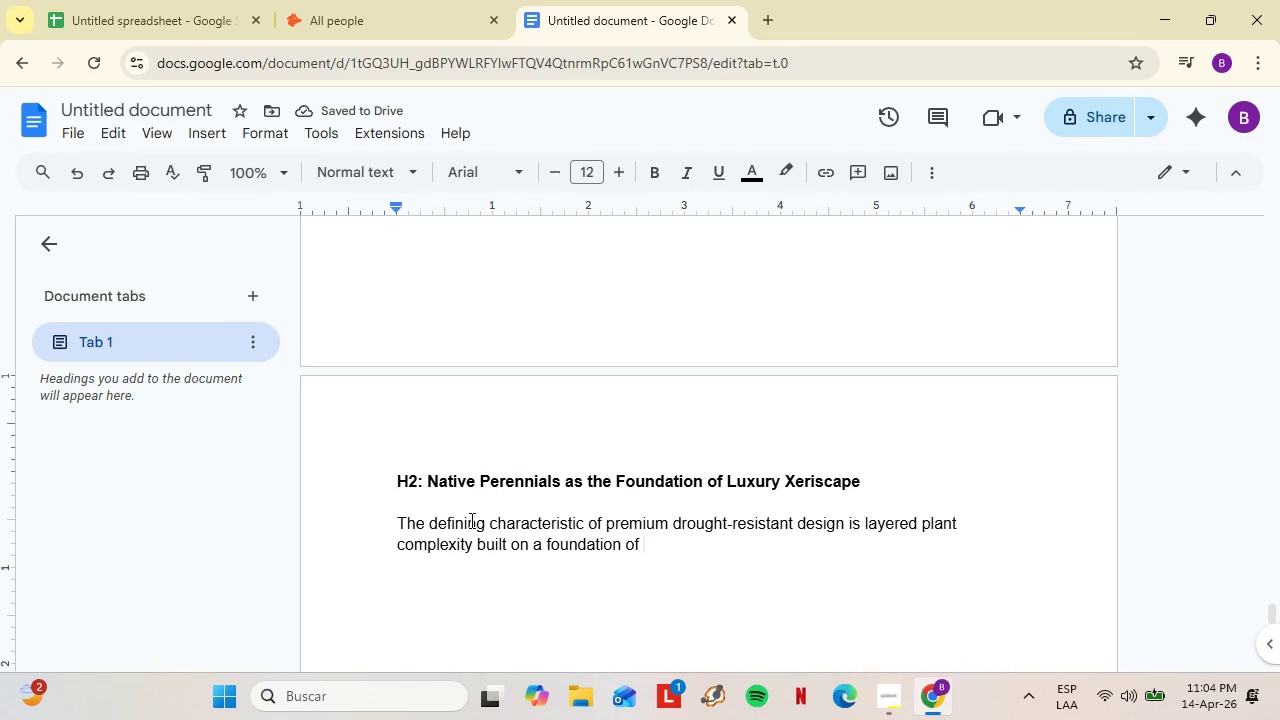 
wait(5.06)
 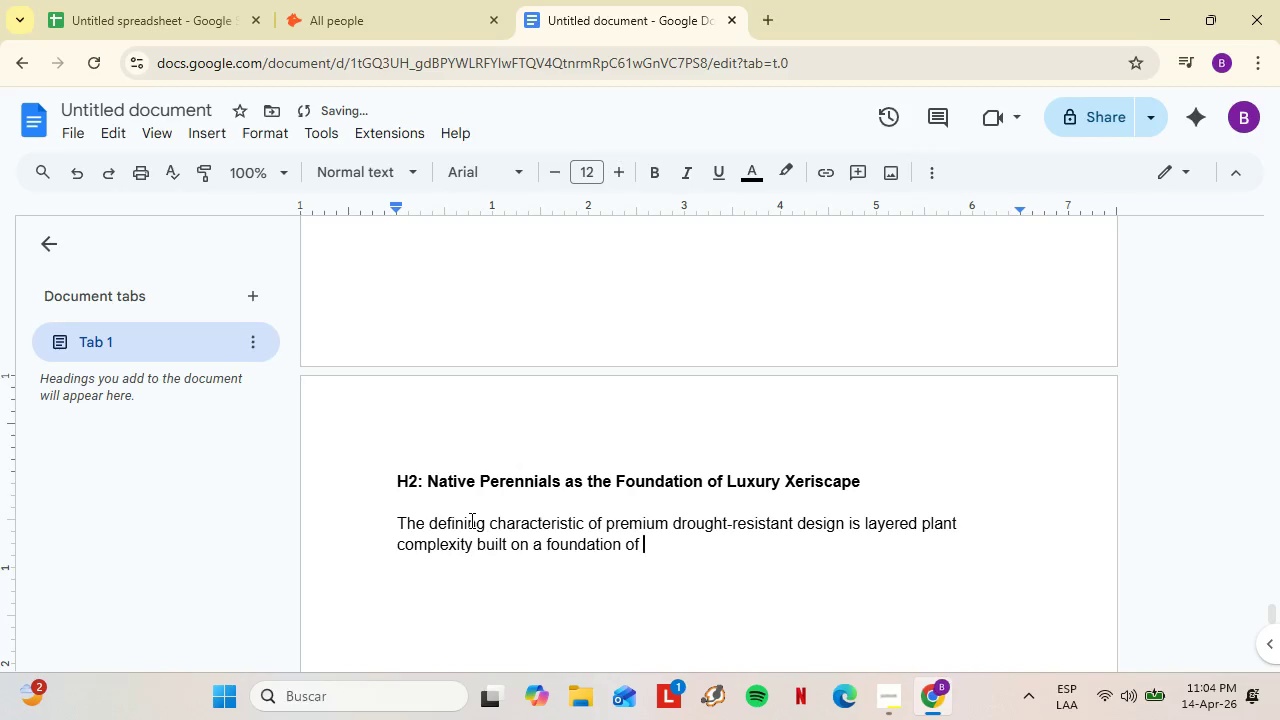 
type(regionally natuic)
key(Backspace)
key(Backspace)
type(ve perennn)
key(Backspace)
type(ials. These plants hae evolved over )
 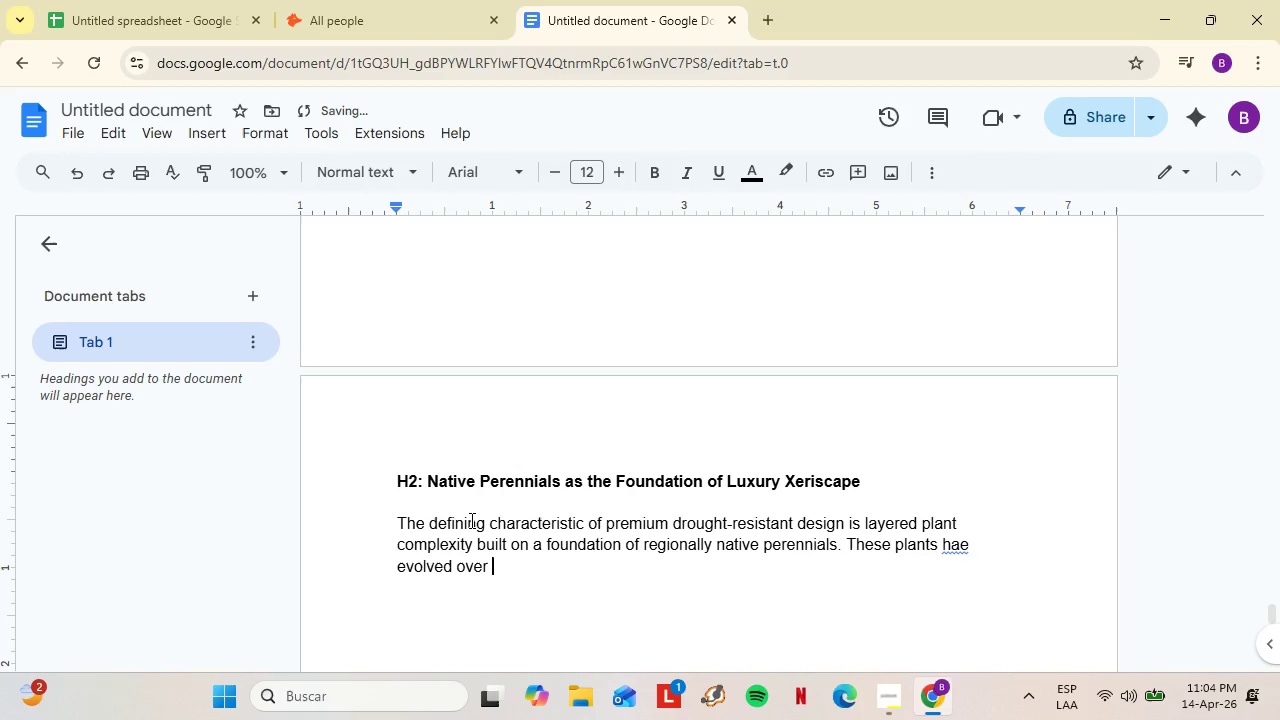 
type(millennia to thi)
key(Backspace)
type(ru)
key(Backspace)
type(iver )
key(Backspace)
key(Backspace)
type( )
 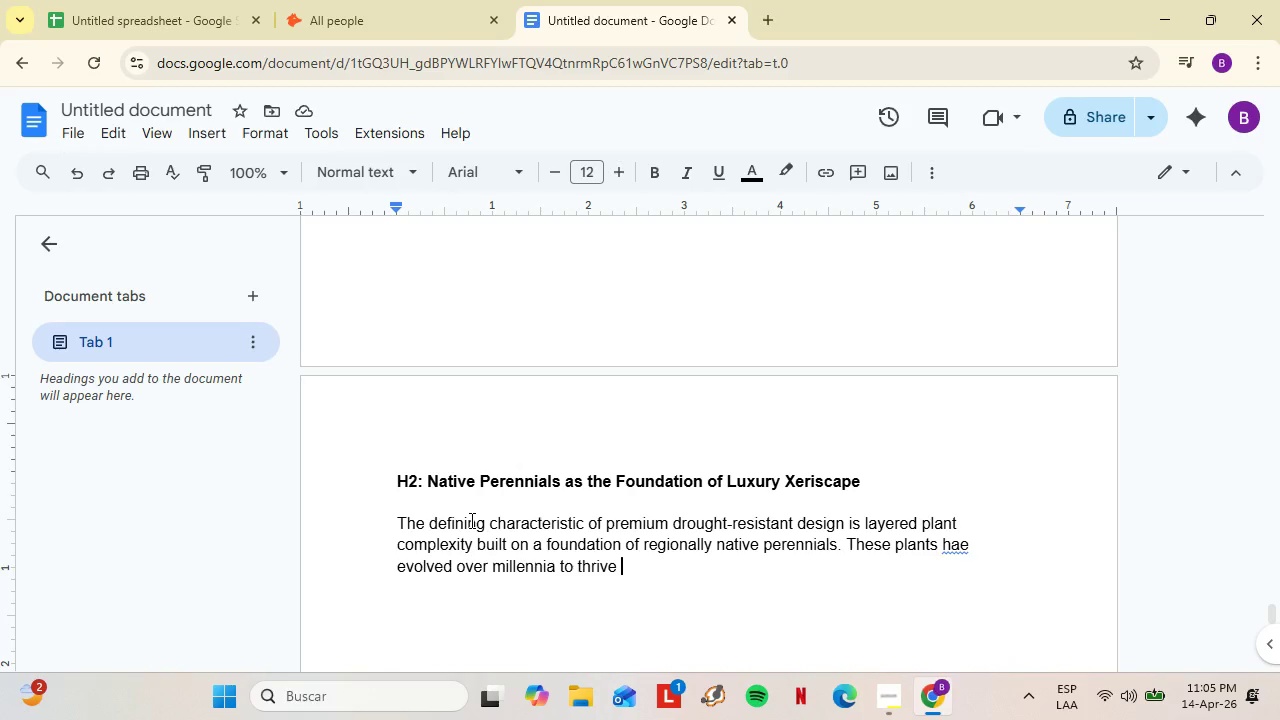 
wait(13.73)
 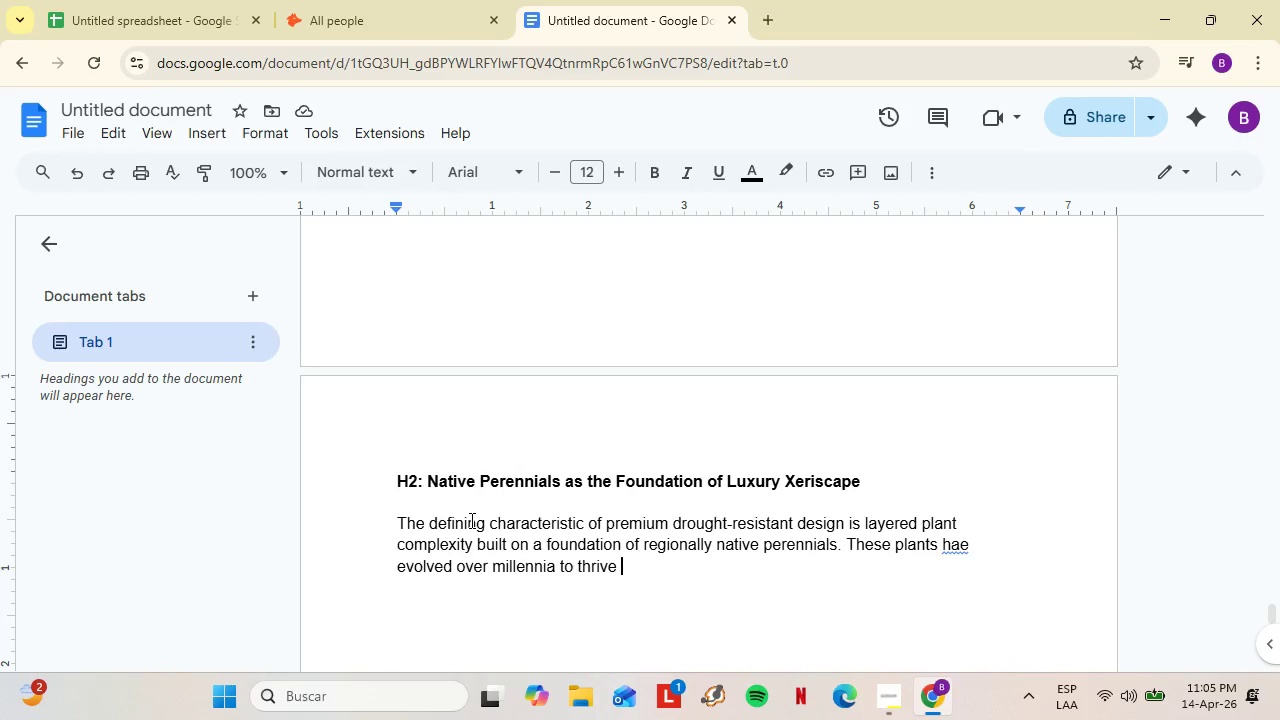 
type(in local precipitatiob )
key(Backspace)
type( o)
key(Backspace)
type(patterns )
key(Backspace)
type(, wi)
key(Backspace)
type(hich means they require)
key(Backspace)
type(e no suppleman)
key(Backspace)
key(Backspace)
type(ental irrigation once establice)
key(Backspace)
key(Backspace)
type(shed )
key(Backspace)
type( - and h)
key(Backspace)
type(they look nothing )
 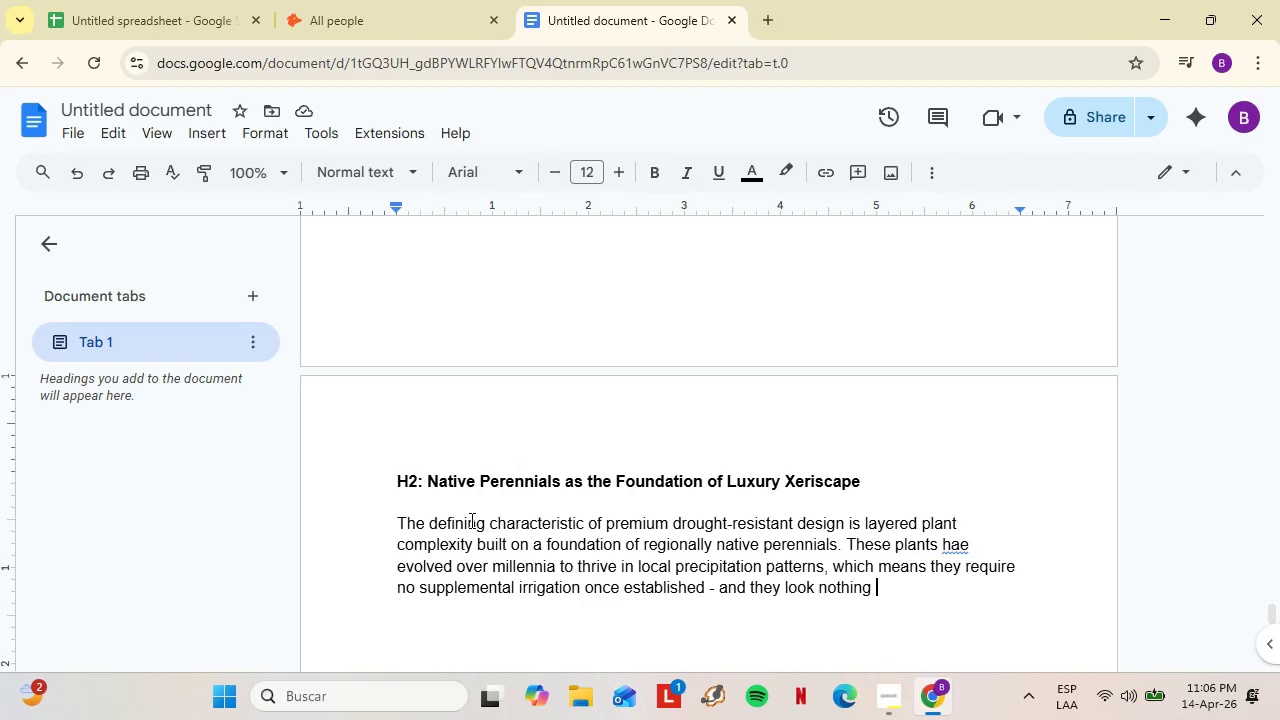 
wait(11.73)
 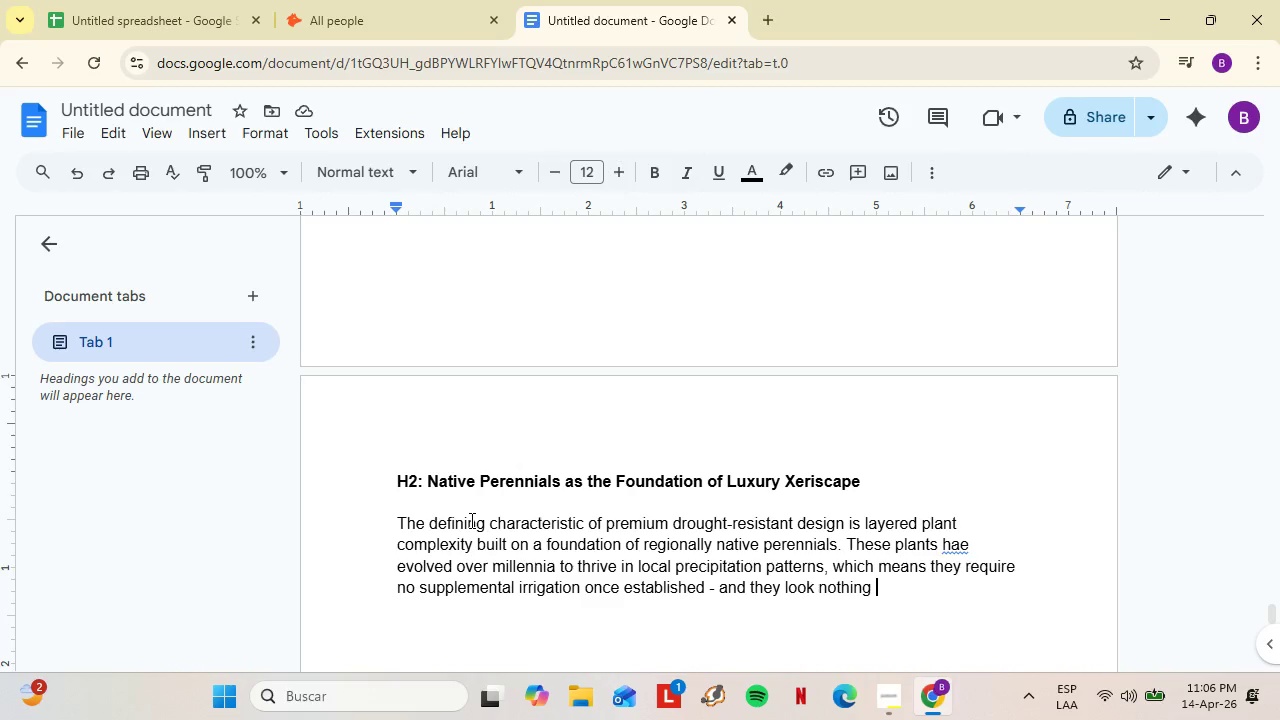 
type(like )
 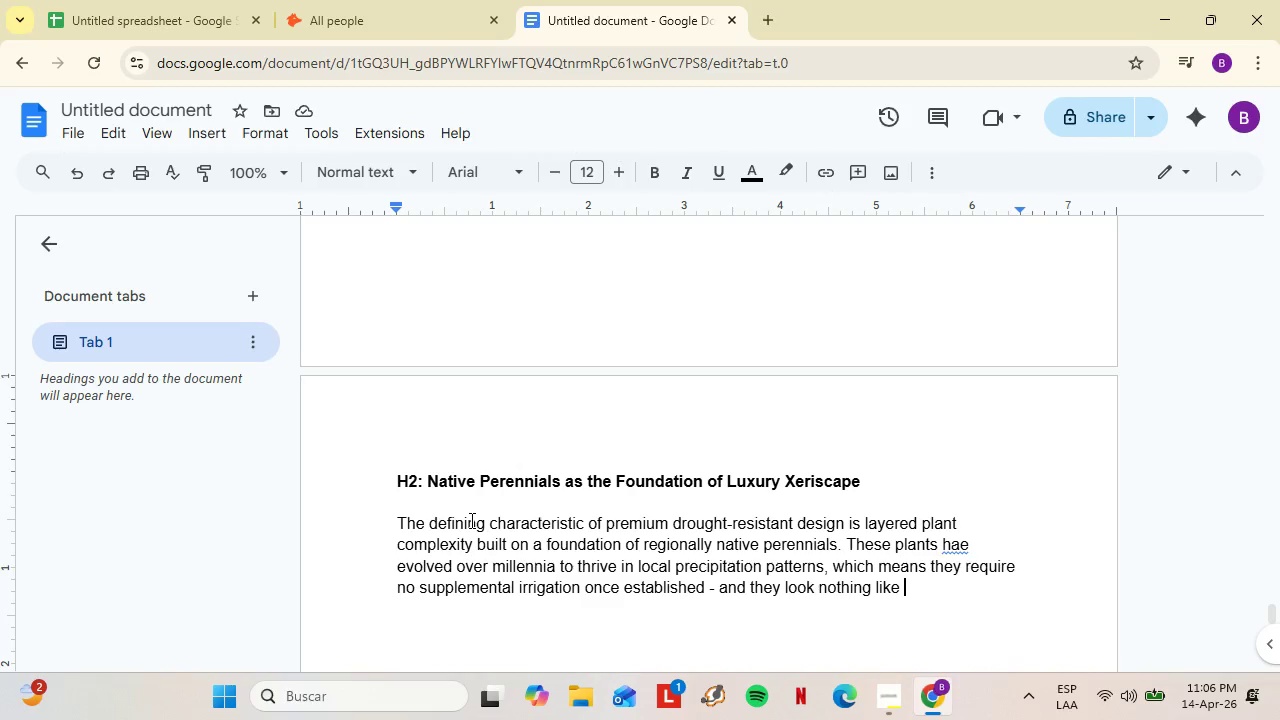 
wait(11.66)
 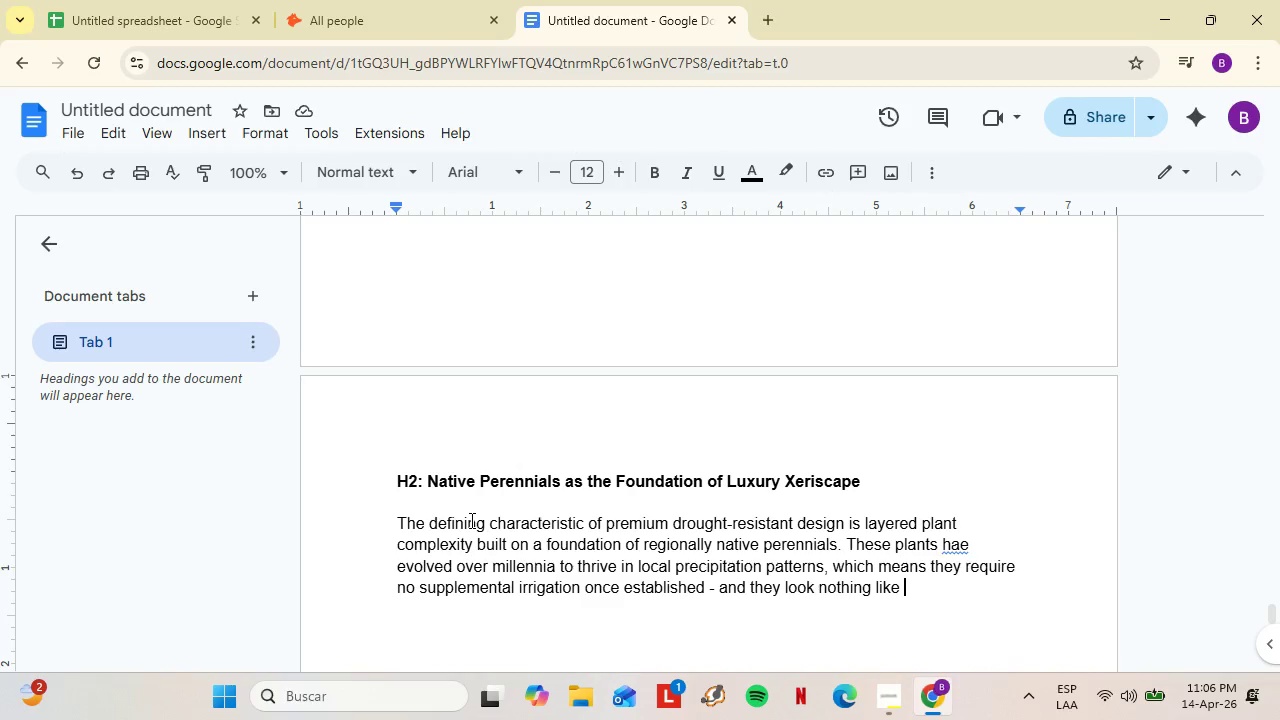 
type(the sparse, isolated specimens of the generic xeriscape aesthetic.)
 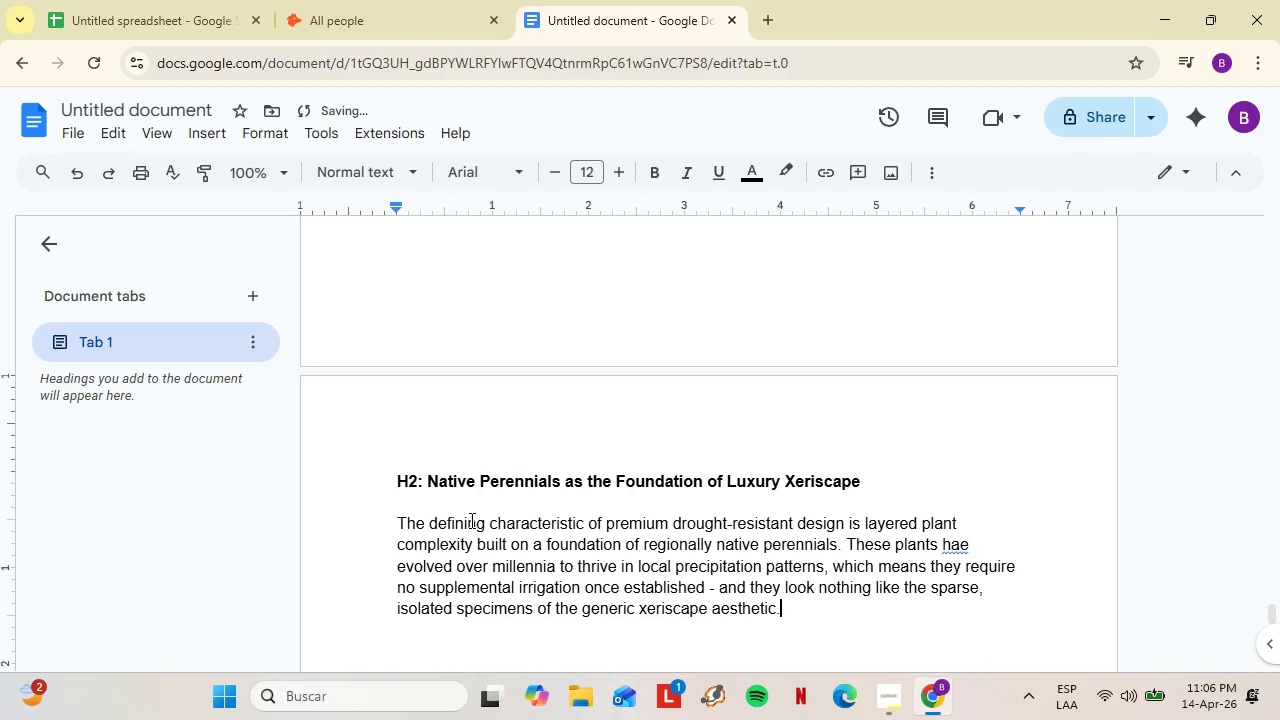 
key(Shift+Enter)
 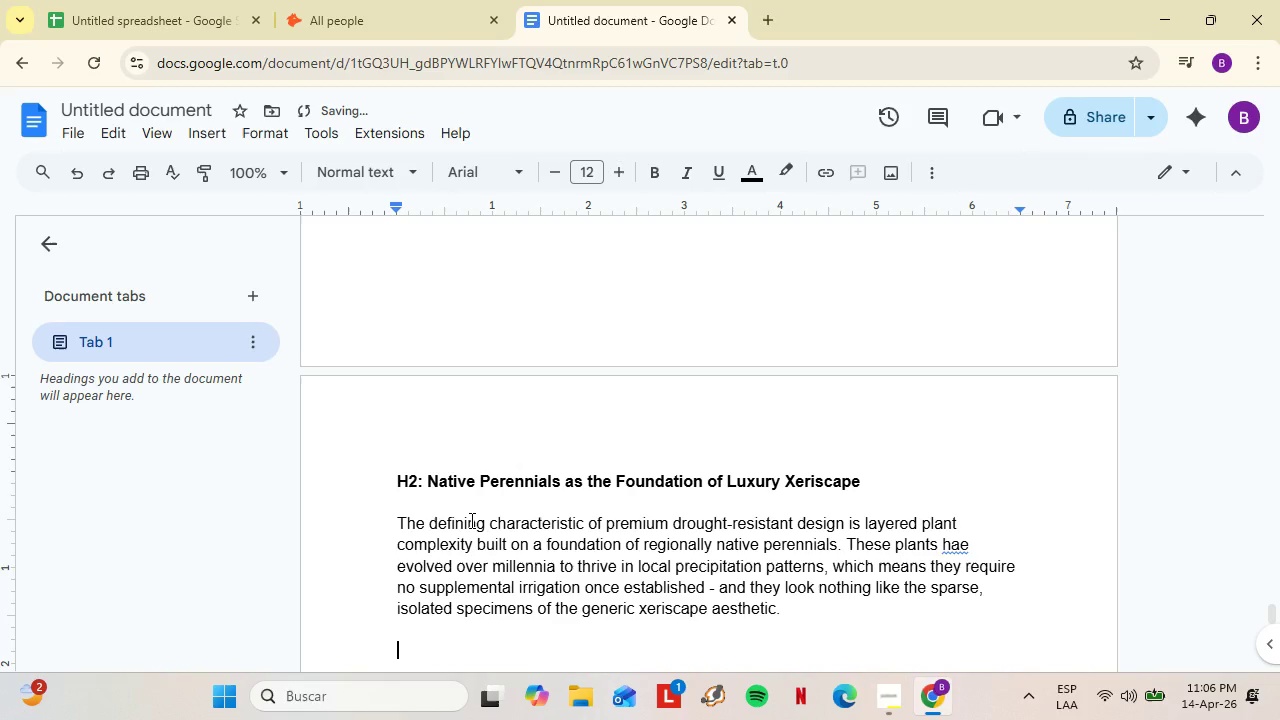 
key(Shift+Enter)
 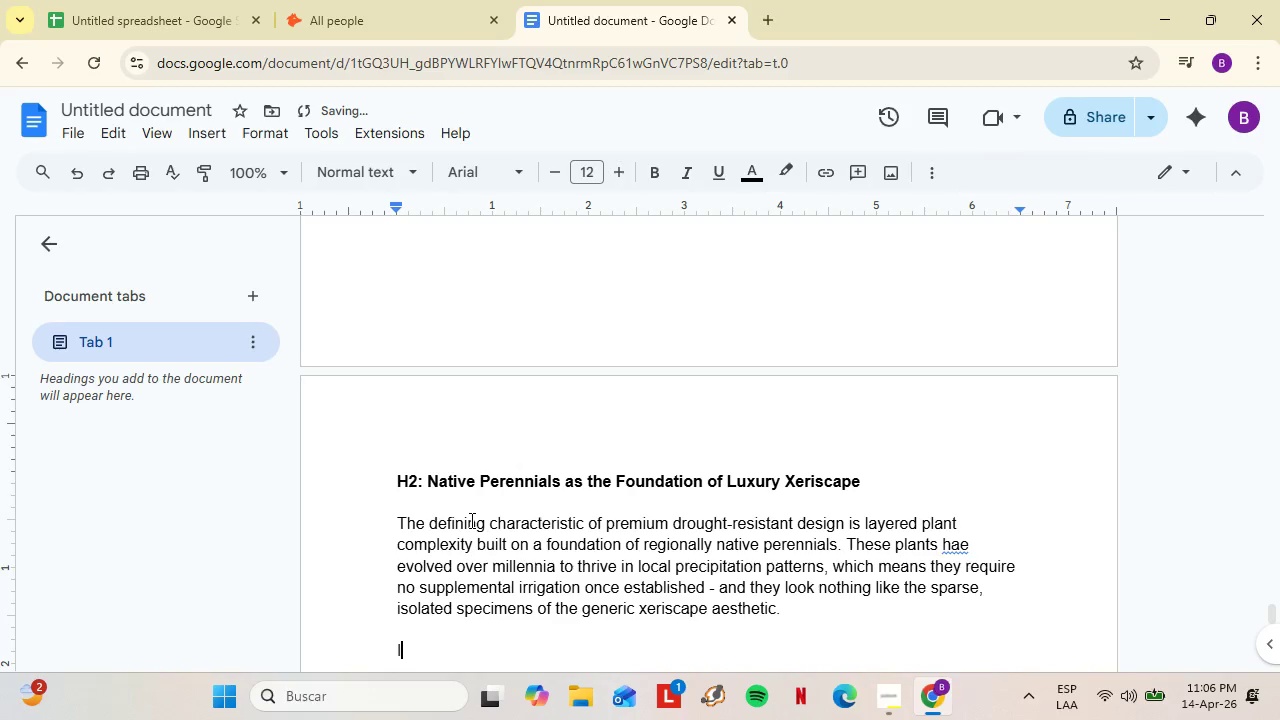 
type(In tge)
key(Backspace)
key(Backspace)
type(he pa)
key(Backspace)
key(Backspace)
type(Pacific Northwest, a loxury xeriscape pell)
key(Backspace)
type(e)
key(Backspace)
key(Backspace)
key(Backspace)
type(alette might begin with the structu)
key(Backspace)
key(Backspace)
type(tural presence of pa)
key(Backspace)
key(Backspace)
type(Pacific wax myrtle *Morella californica()
 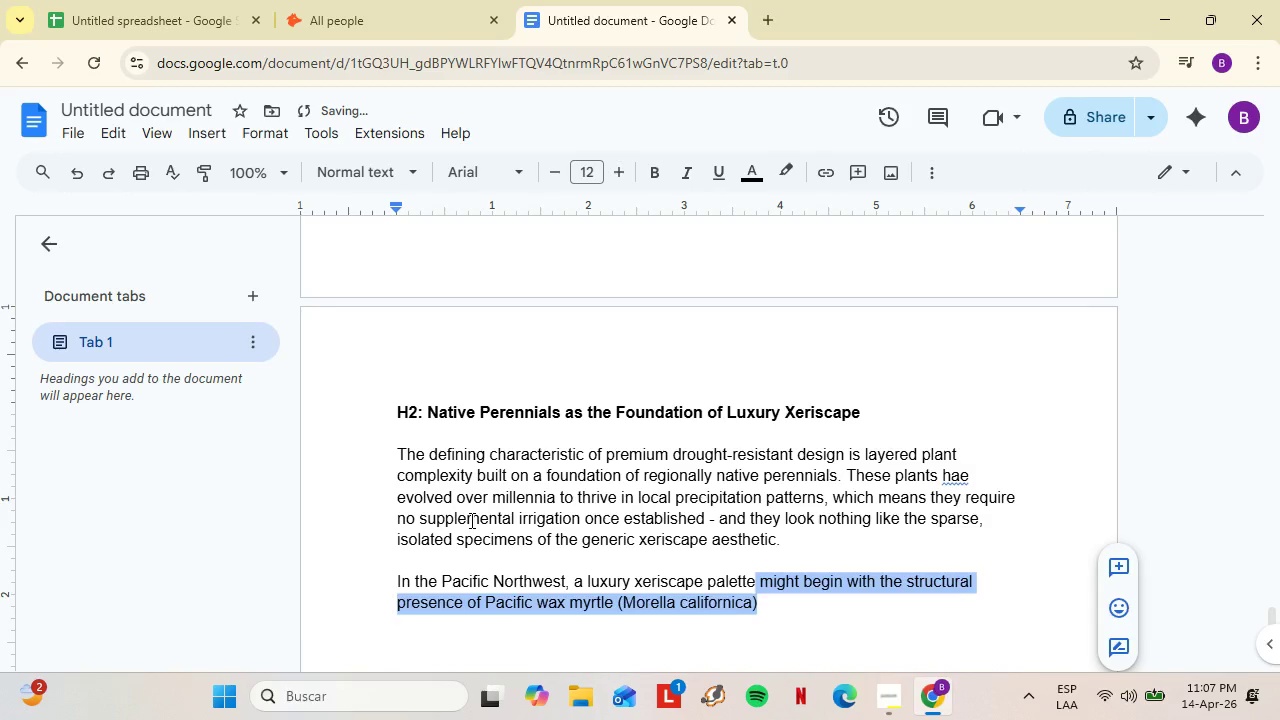 
key(Shift+ArrowUp)
 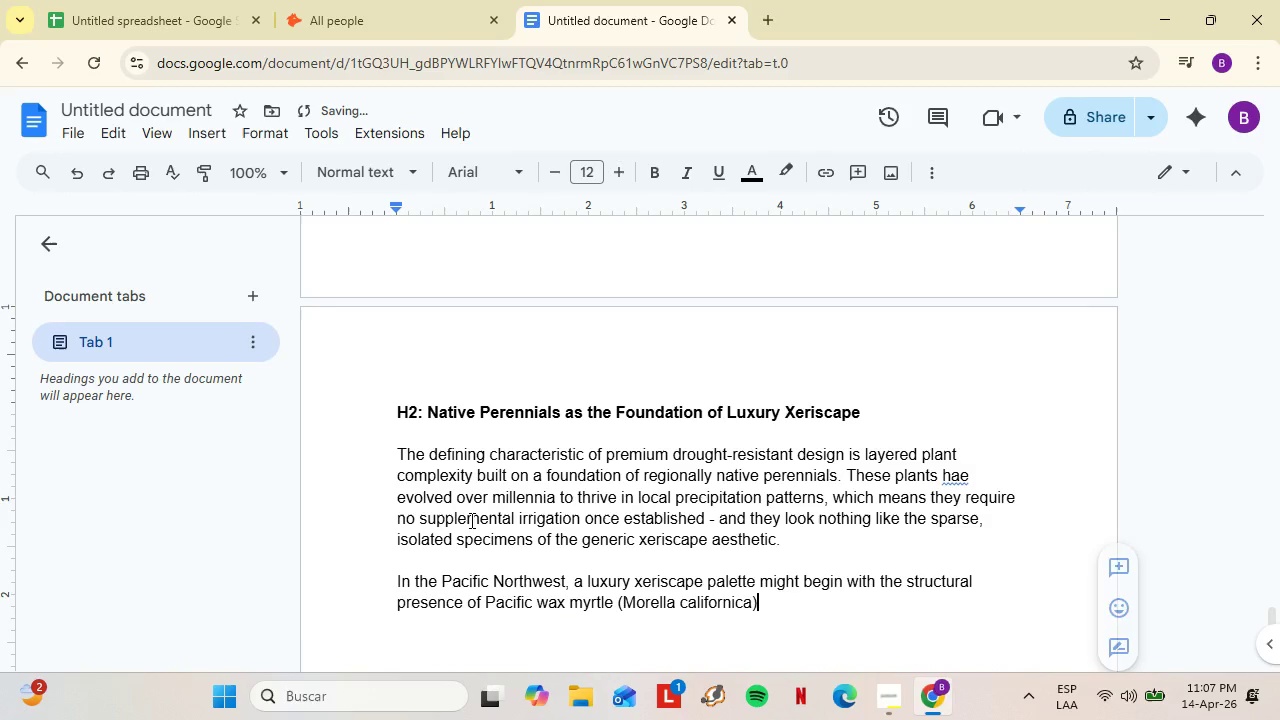 
key(ArrowRight)
 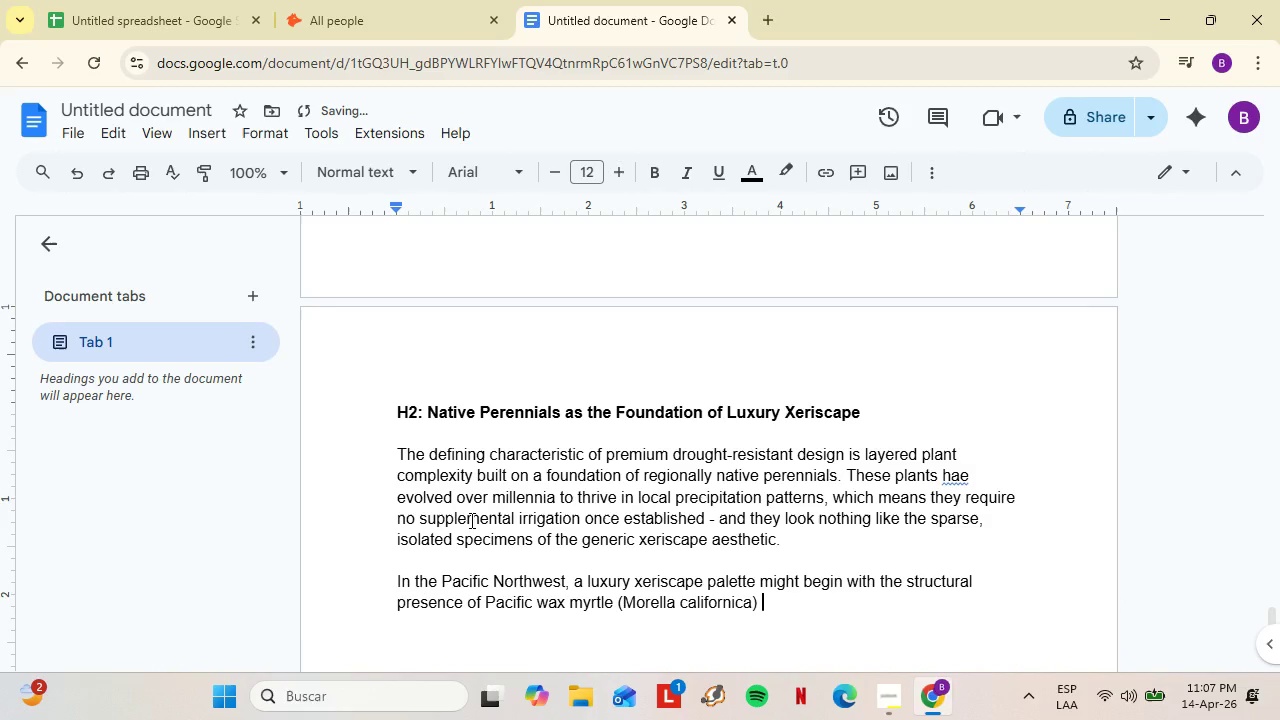 
type( and manzanita *Arctostapgylos spp.( )
key(Backspace)
type(, layered beneath with t)
key(Backspace)
type(blue wild rye *Elymus glaucus()
 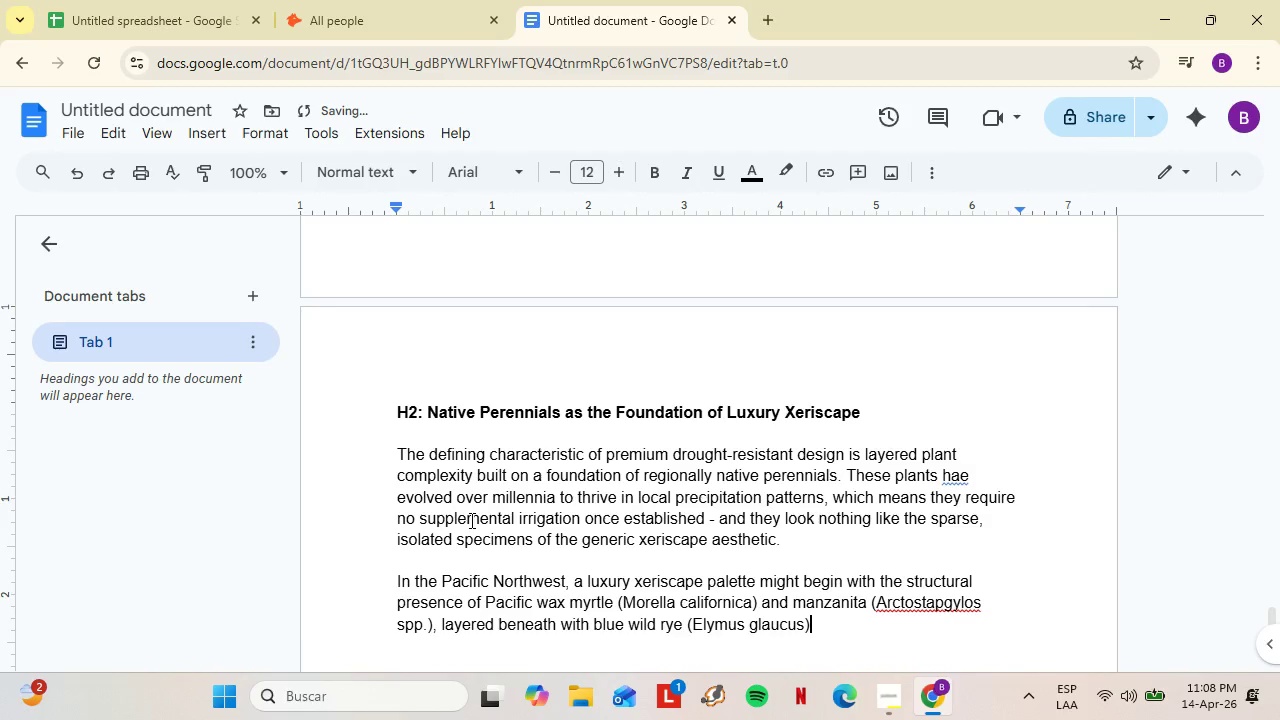 
wait(9.08)
 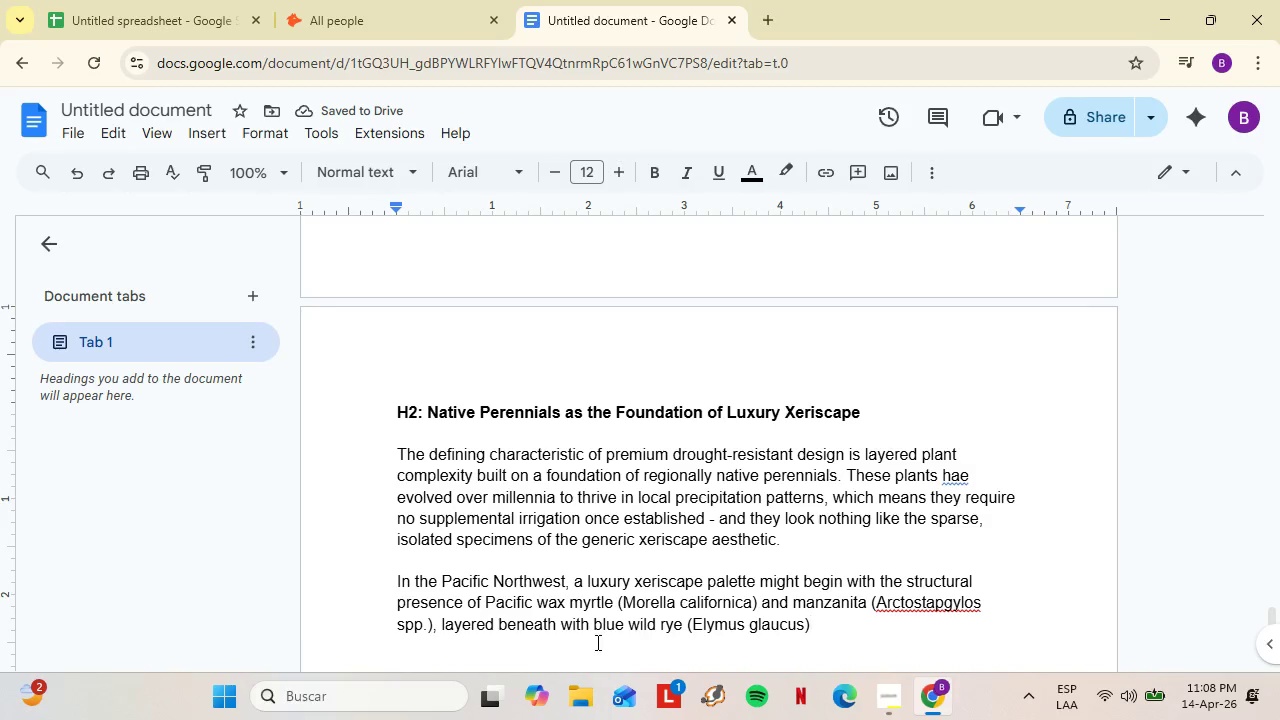 
left_click([950, 601])
 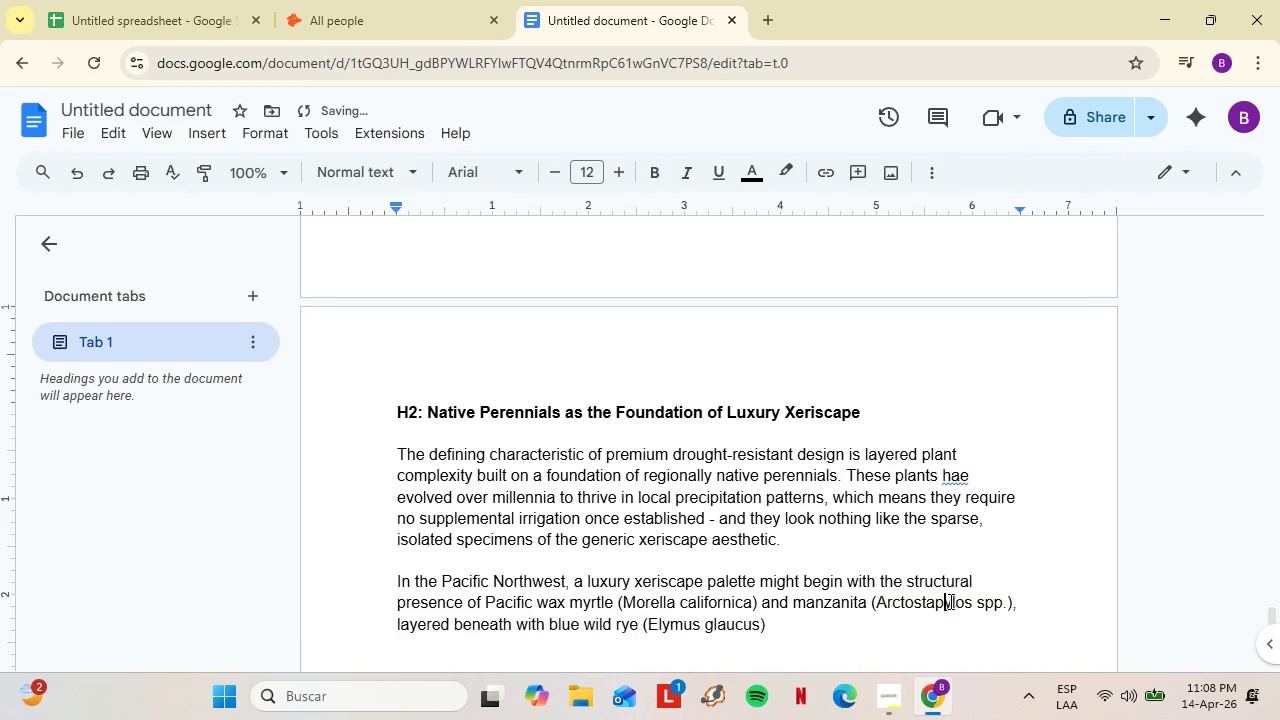 
key(Backspace)
 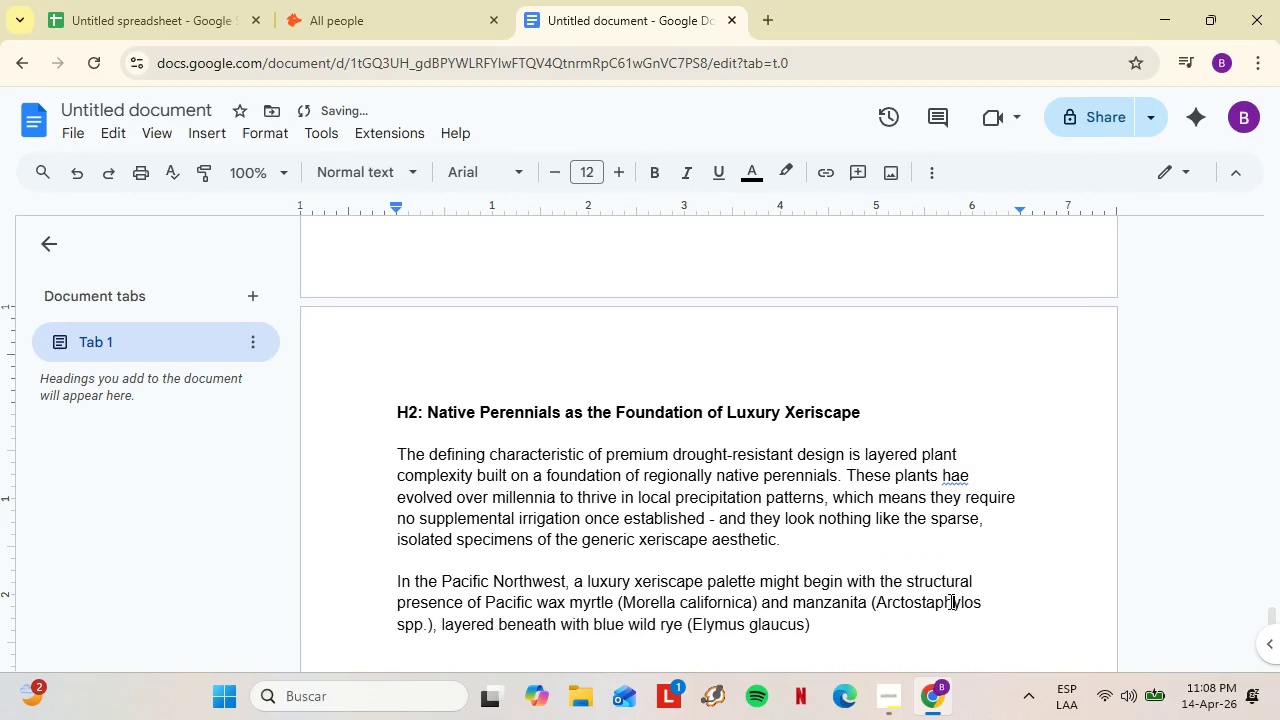 
key(H)
 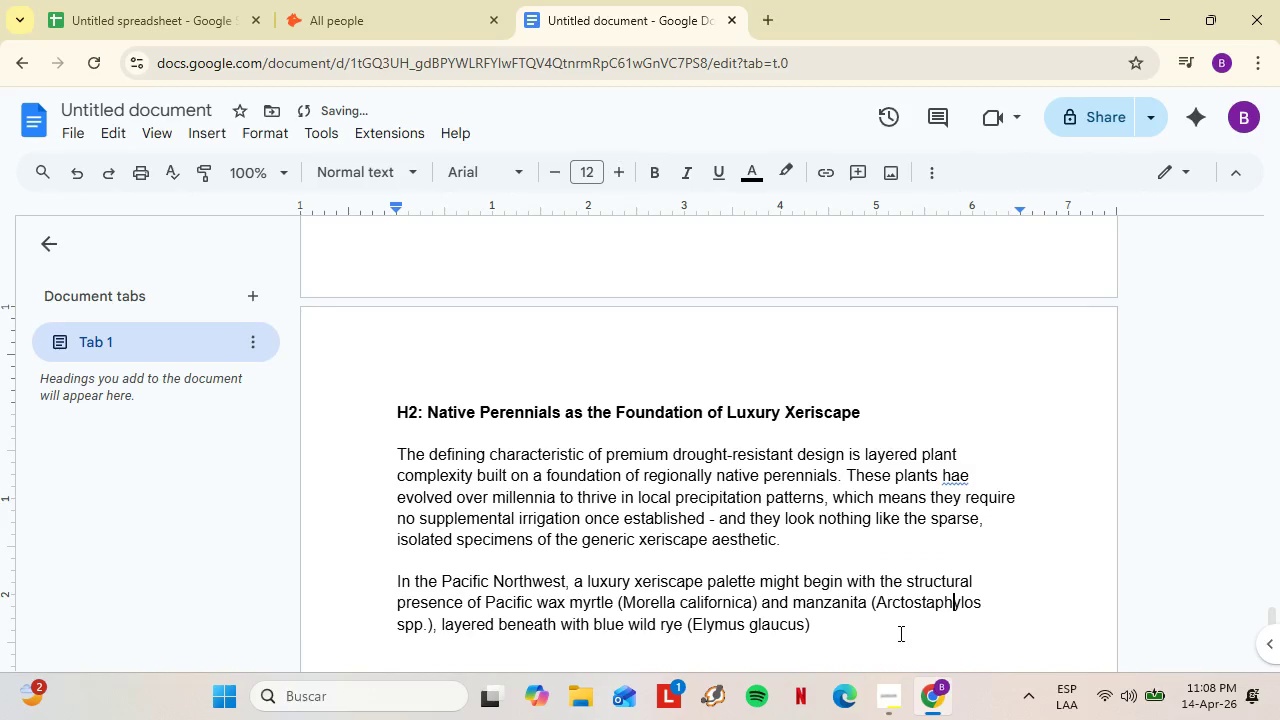 
left_click([899, 632])
 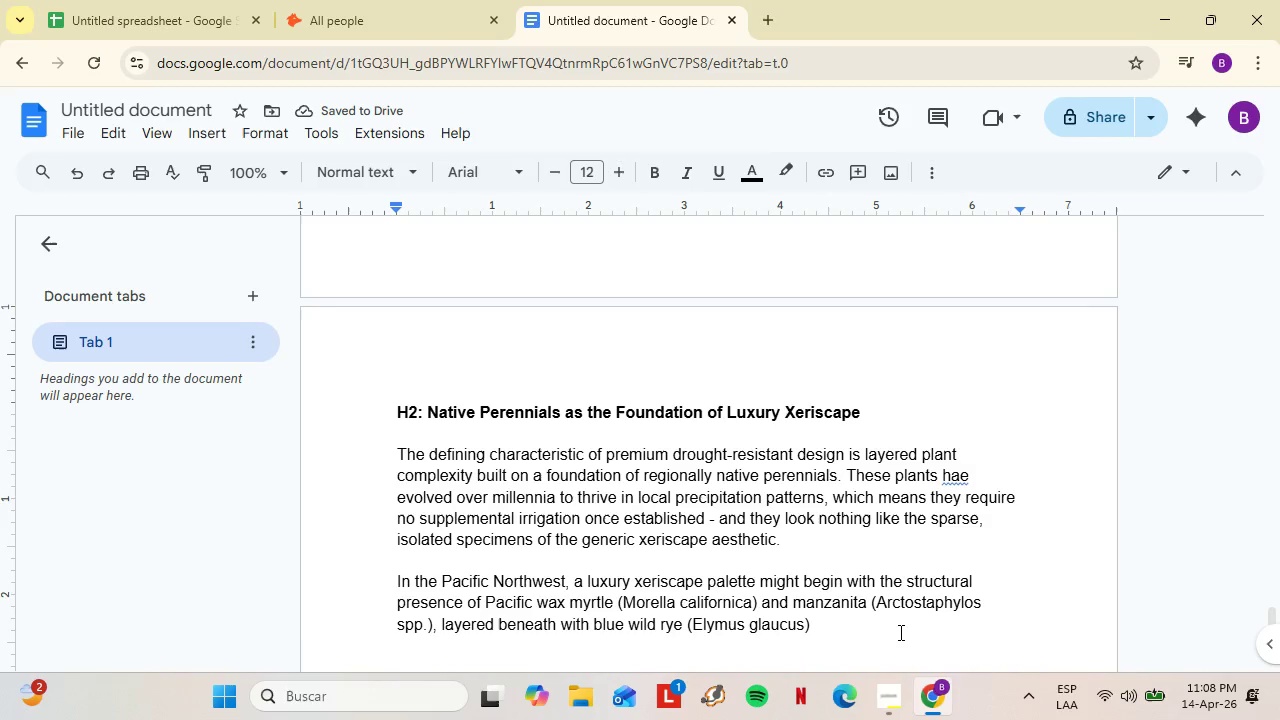 
type(, farewee)
key(Backspace)
type(ll-to-spring *Clarkia amoena(, and the extrai)
key(Backspace)
type(ordinary late-season bloom of coast goldenrod *Solidago spathulata(. TYh)
key(Backspace)
key(Backspace)
key(Backspace)
type(The result is a garden that reads as lush, structured, and inteb)
key(Backspace)
type(nsely regional - nothing about it suggests deprivation or compromise.)
 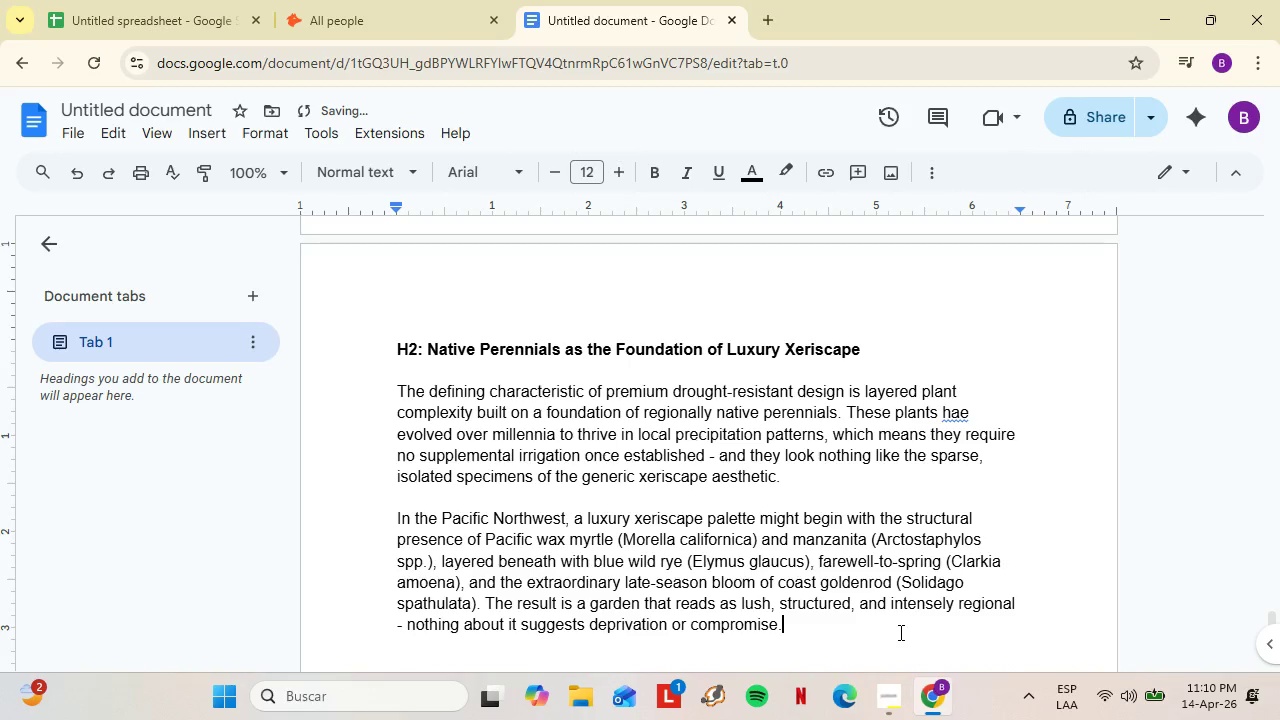 
wait(25.91)
 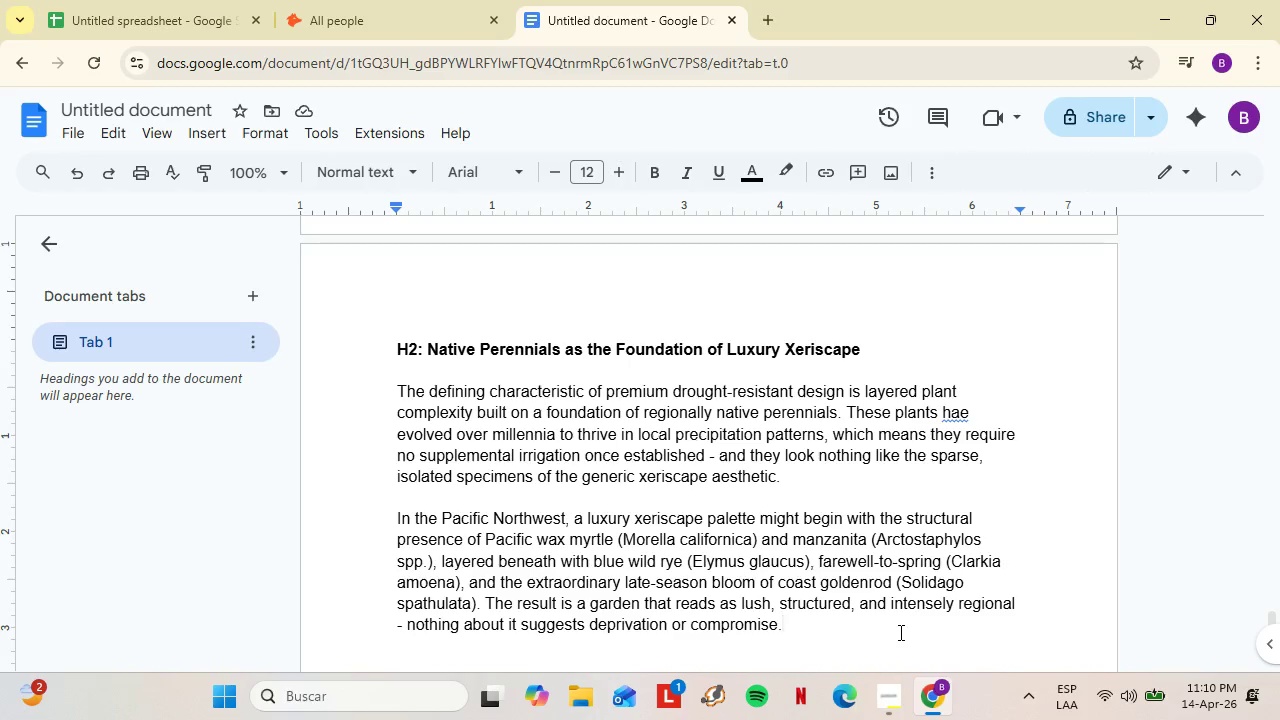 
key(Shift+Enter)
 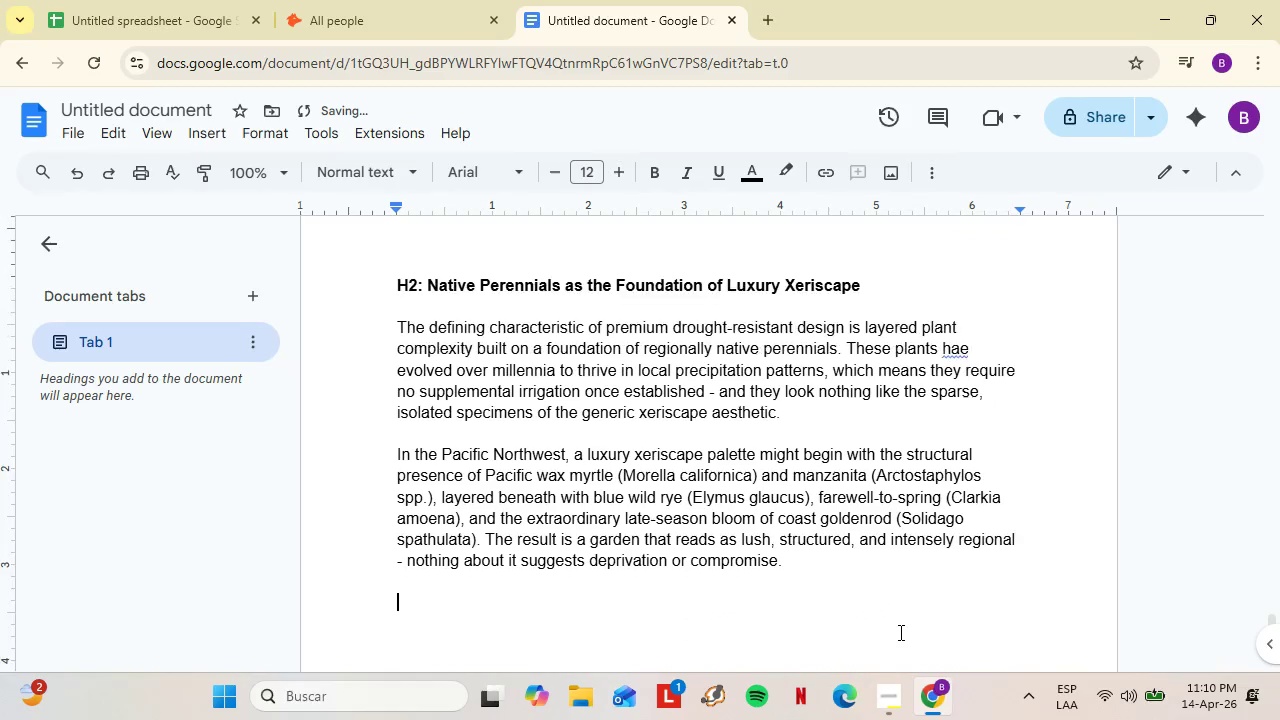 
key(Shift+Enter)
 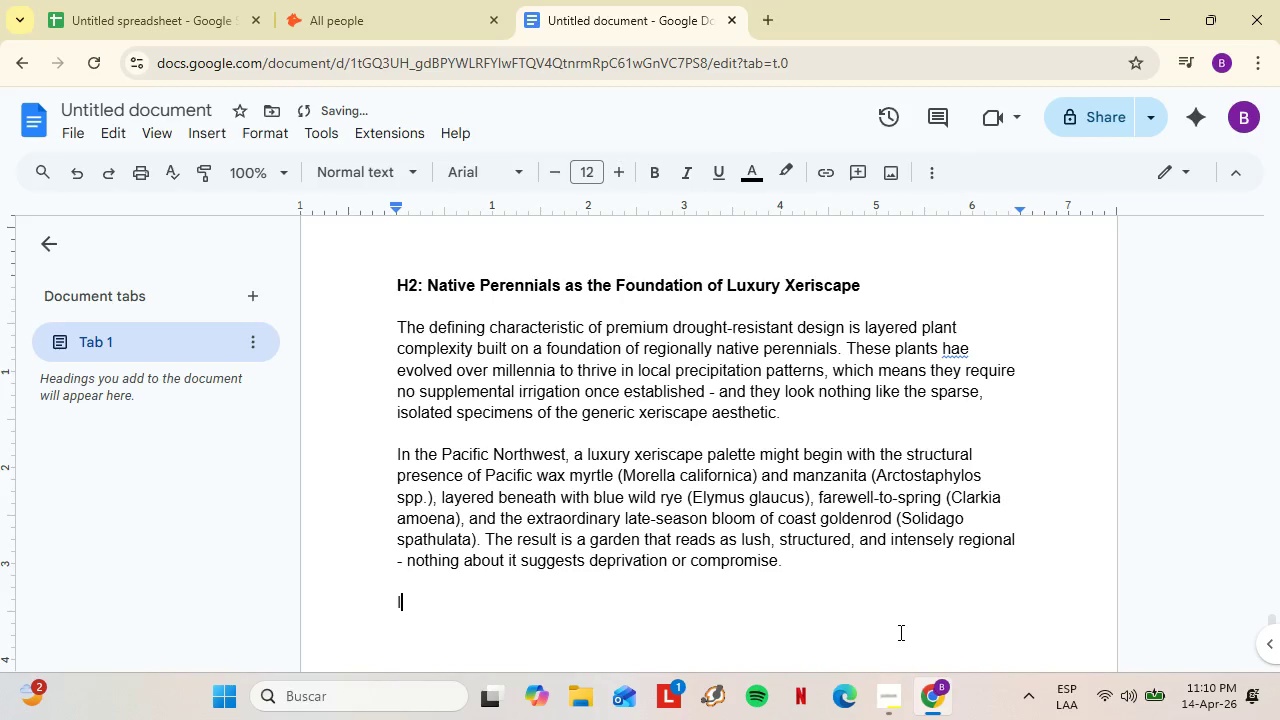 
type(In Southwestern applicactions )
key(Backspace)
type(, the palette shifts but the principle is d)
key(Backspace)
type(identical. Blackfoot daisy *Melampodium leucanthum(, desert marigoo)
key(Backspace)
type(ld *Baileya muk)
key(Backspace)
type(ltiradiatica(, )
 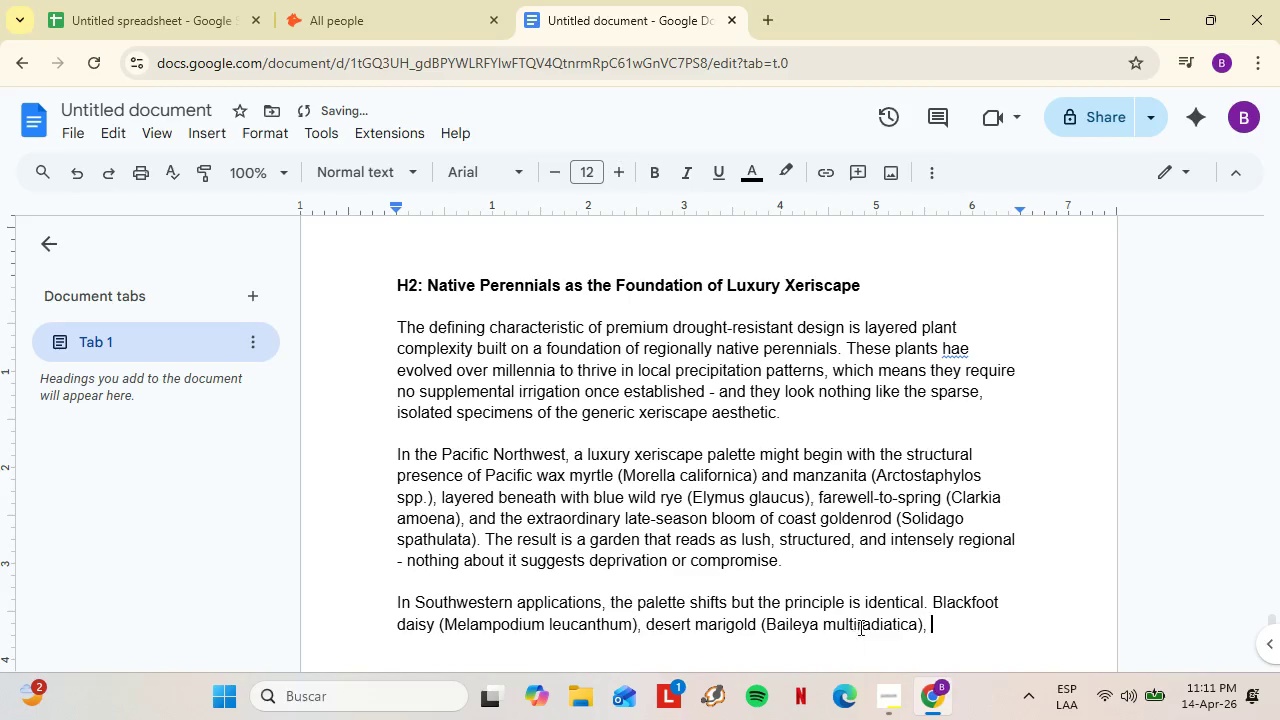 
left_click([859, 626])
 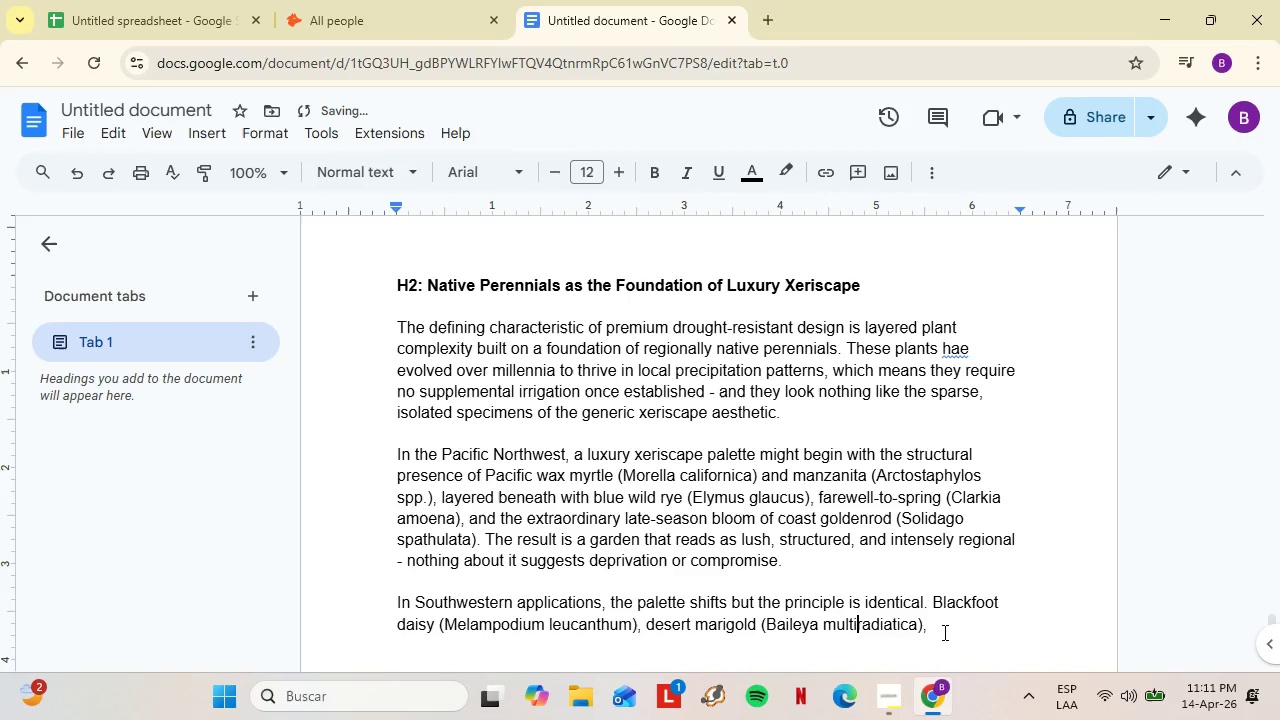 
left_click([943, 632])
 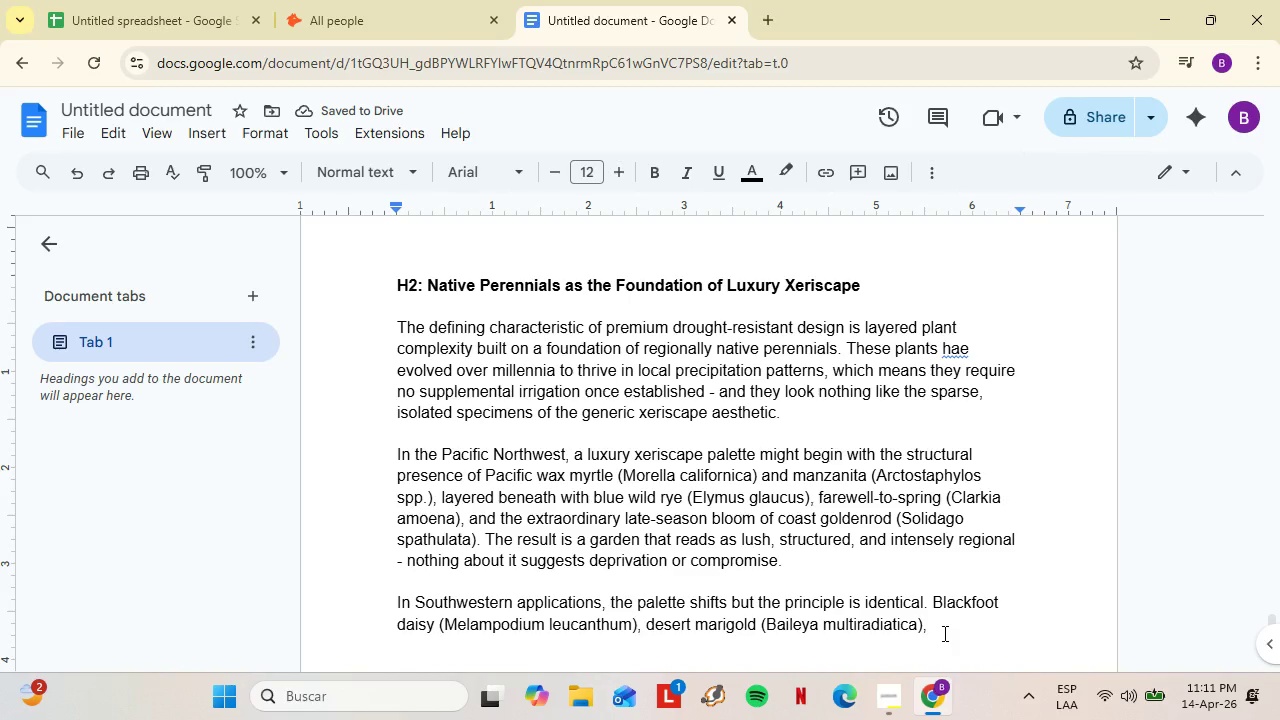 
type(and the structural drama of sotol *Dasylirion wher)
key(Backspace)
type(l)
key(Backspace)
type(eleri( create a foreground complexity that no rock-and.)
key(Backspace)
type(.)
key(Backspace)
type(-cactus)
 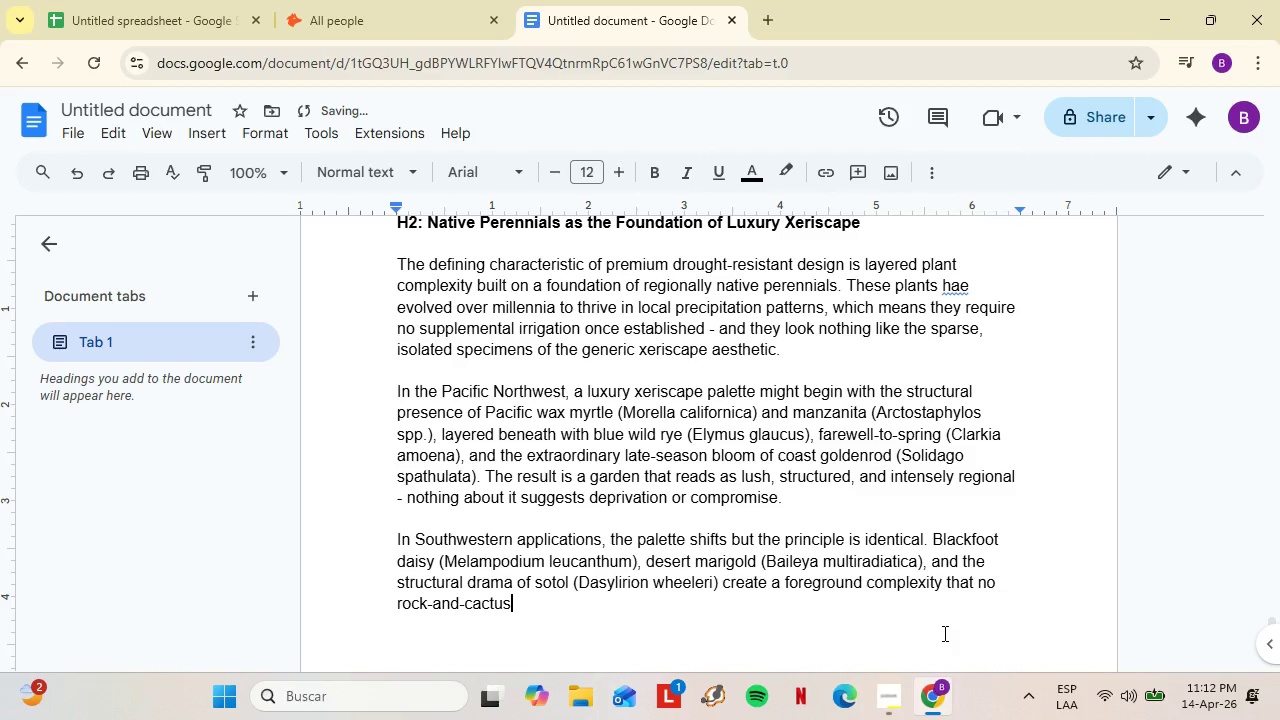 
wait(10.75)
 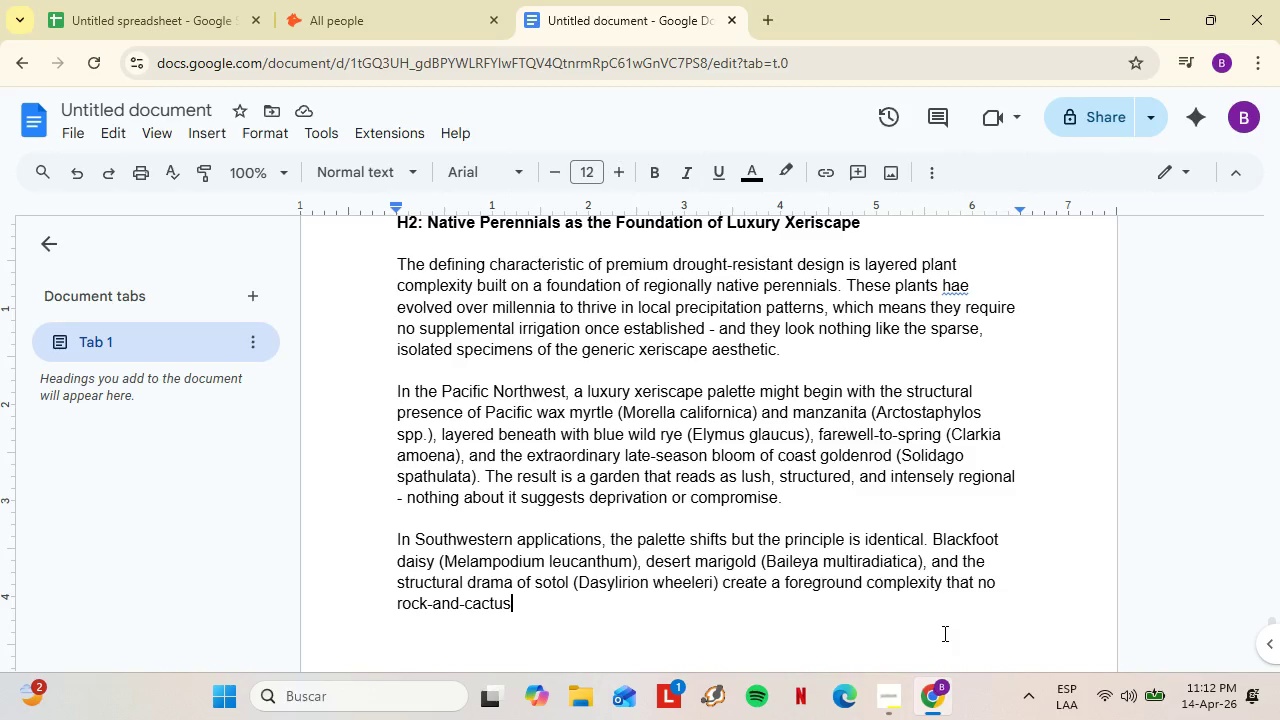 
type( composition can approach. These are not low-expectations plants. They are high-performance design w)
key(Backspace)
type(elemente)
key(Backspace)
type(s that happen to thrive in conditions that would kill a conventional lawn whitin a season))
key(Backspace)
type(.)
 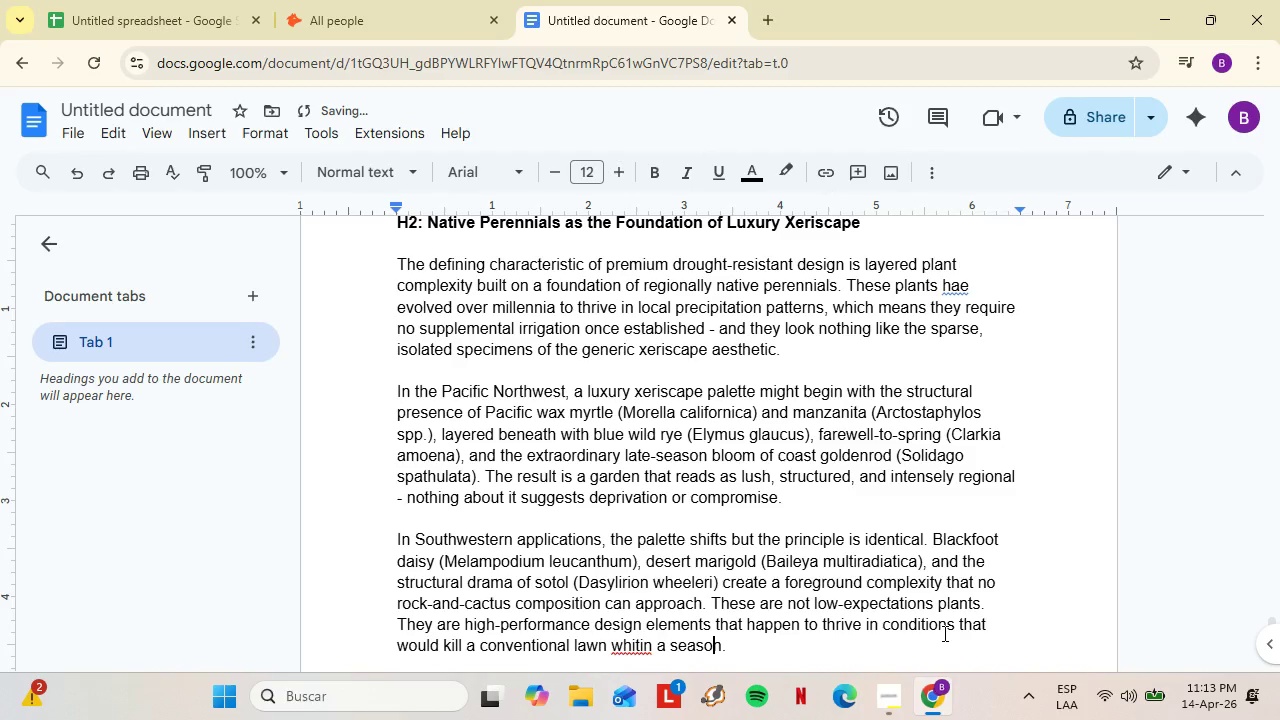 
 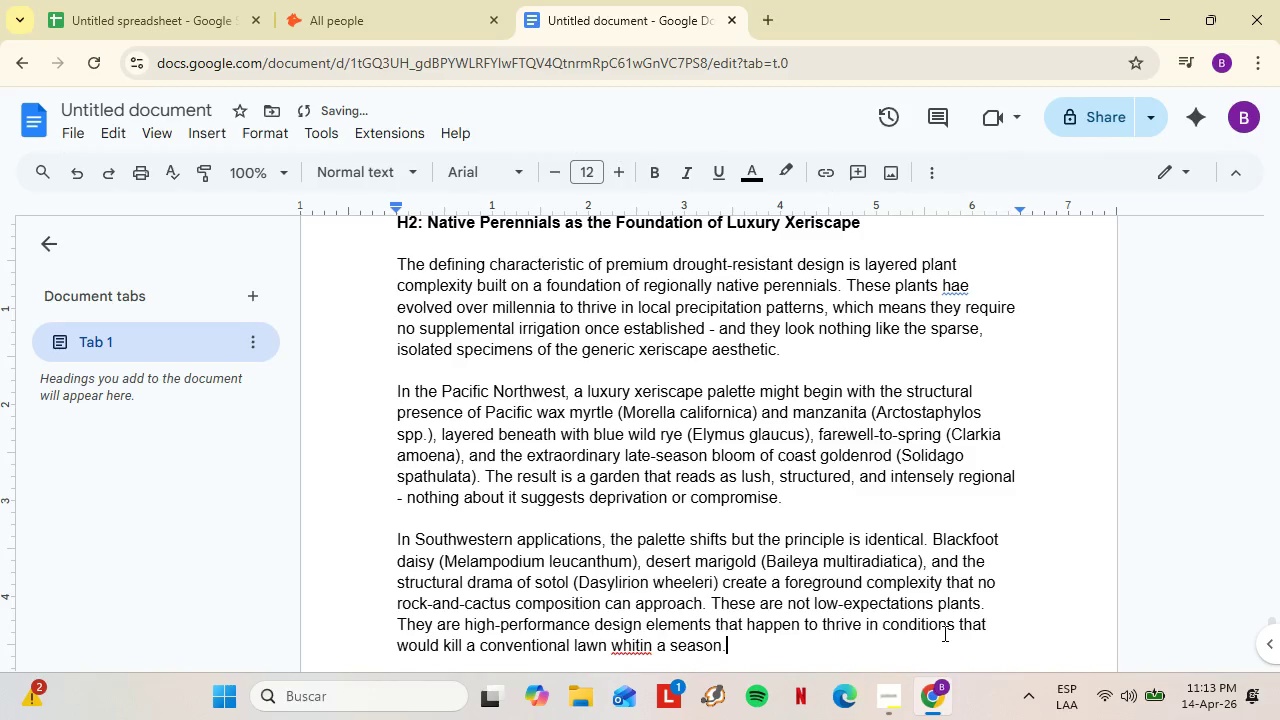 
hold_key(key=ArrowLeft, duration=1.06)
 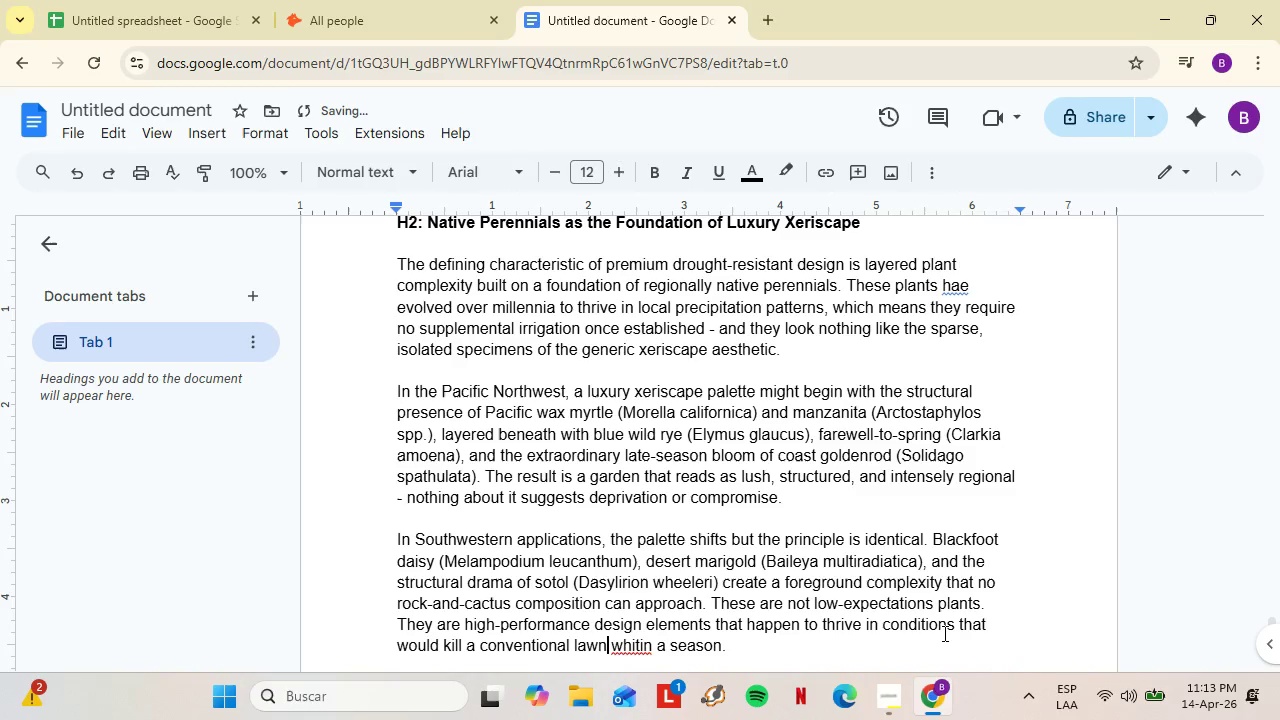 
hold_key(key=ArrowRight, duration=0.53)
 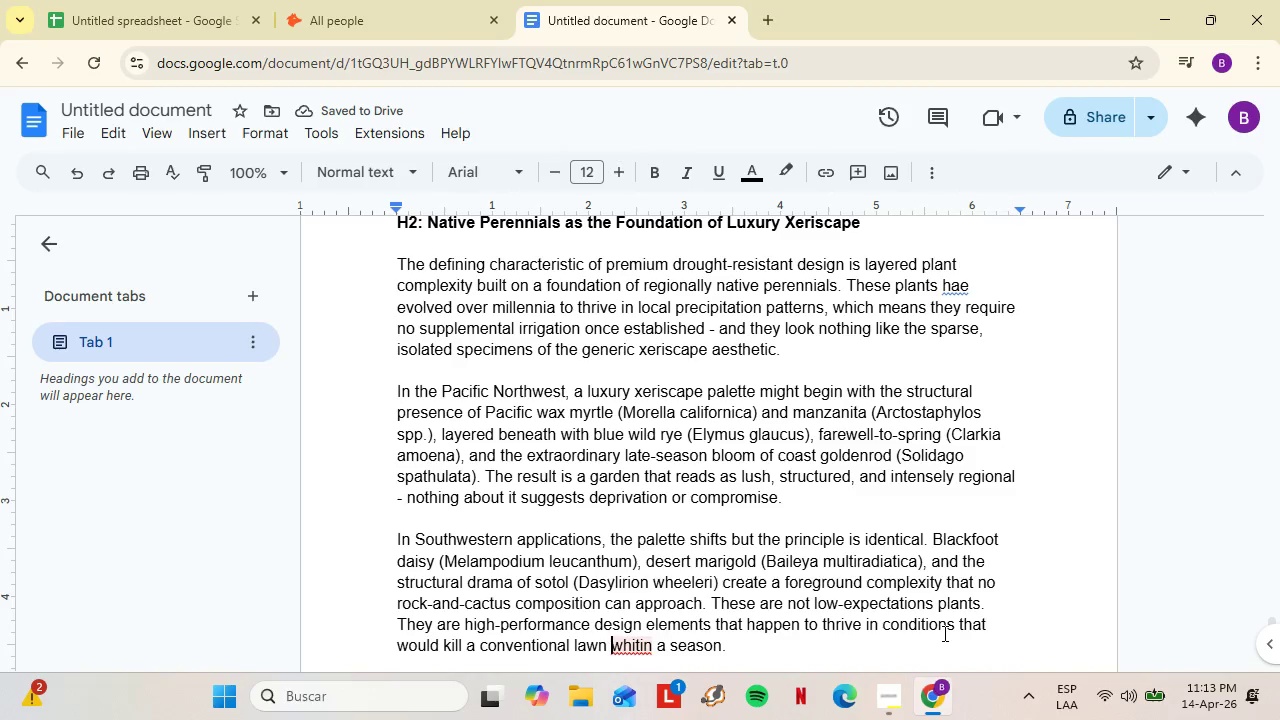 
key(ArrowRight)
 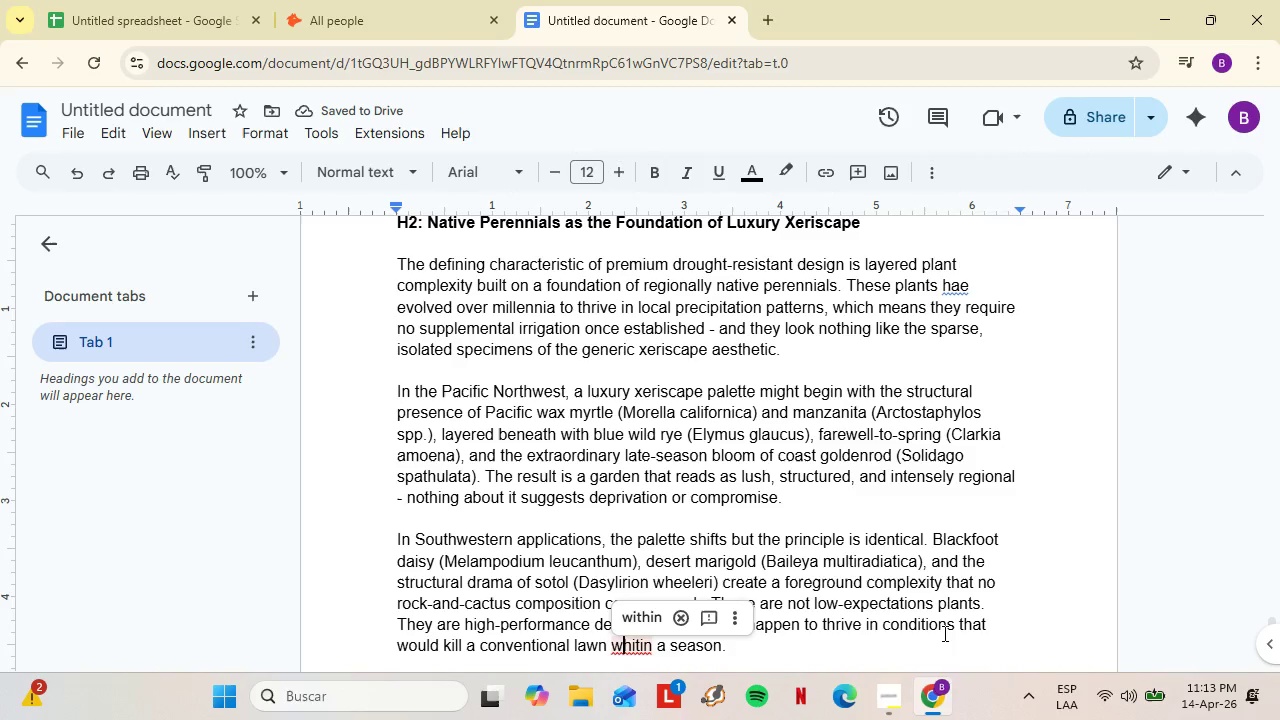 
key(ArrowRight)
 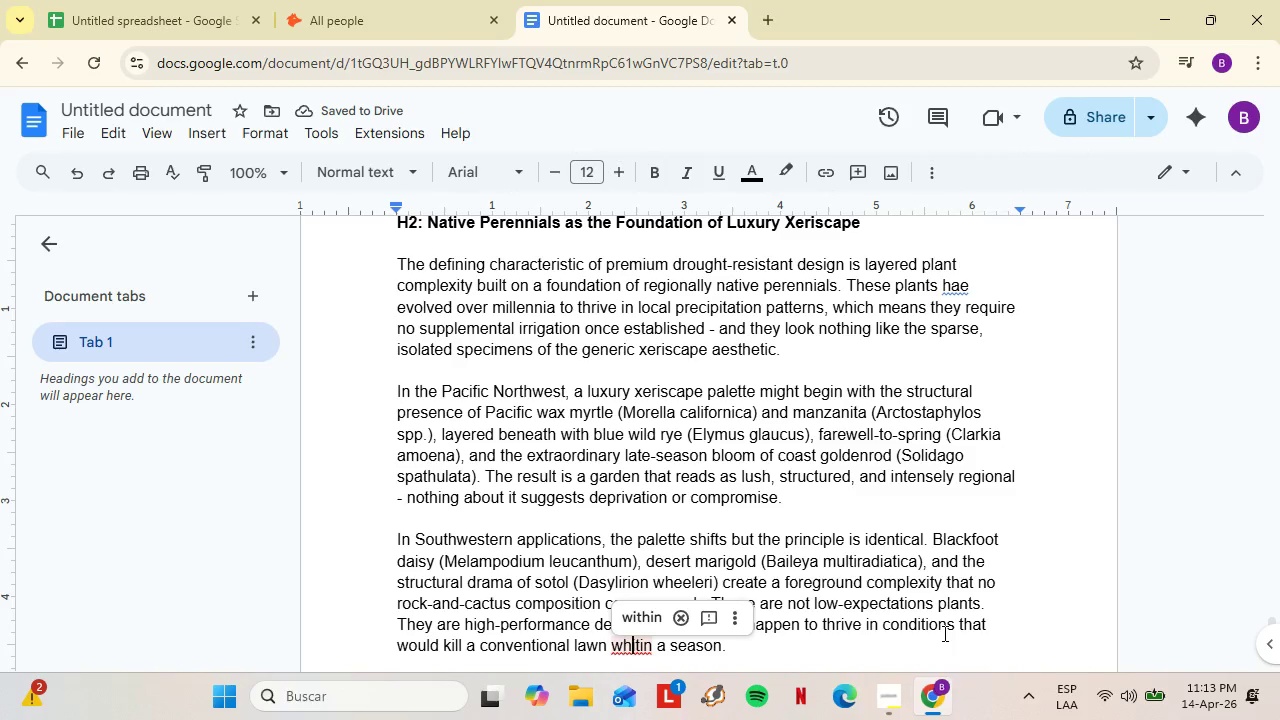 
key(ArrowRight)
 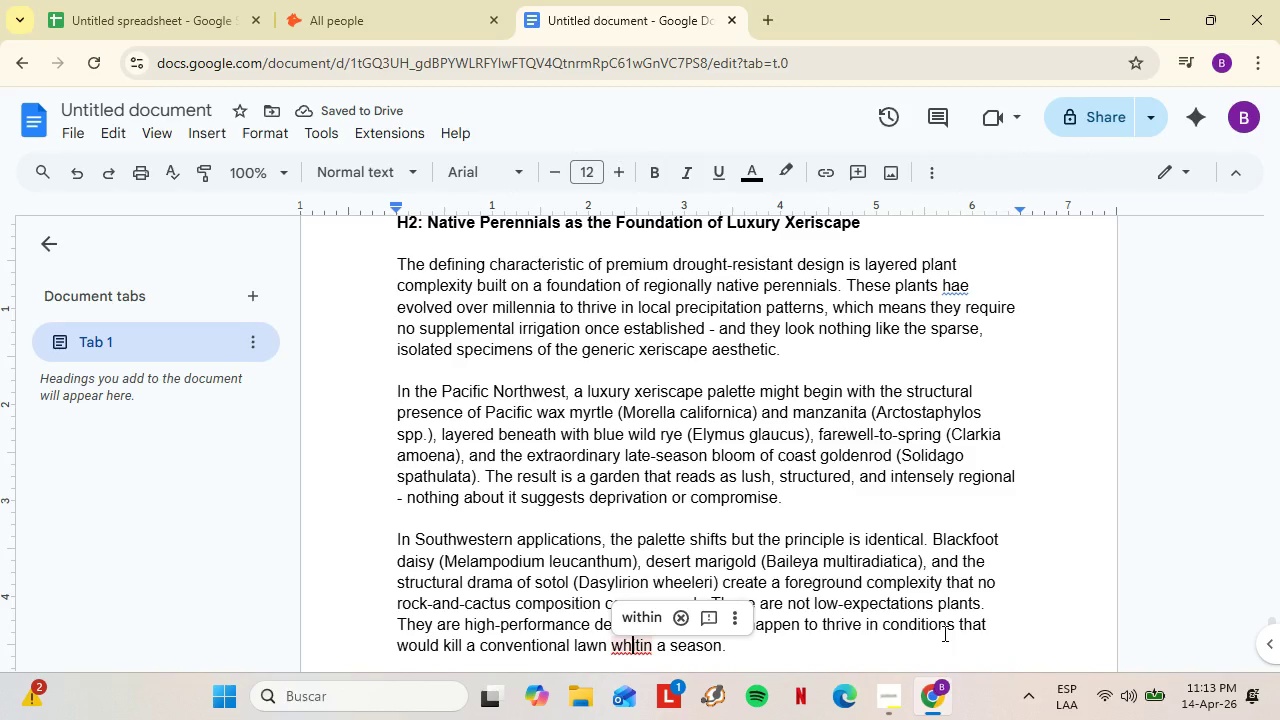 
key(ArrowRight)
 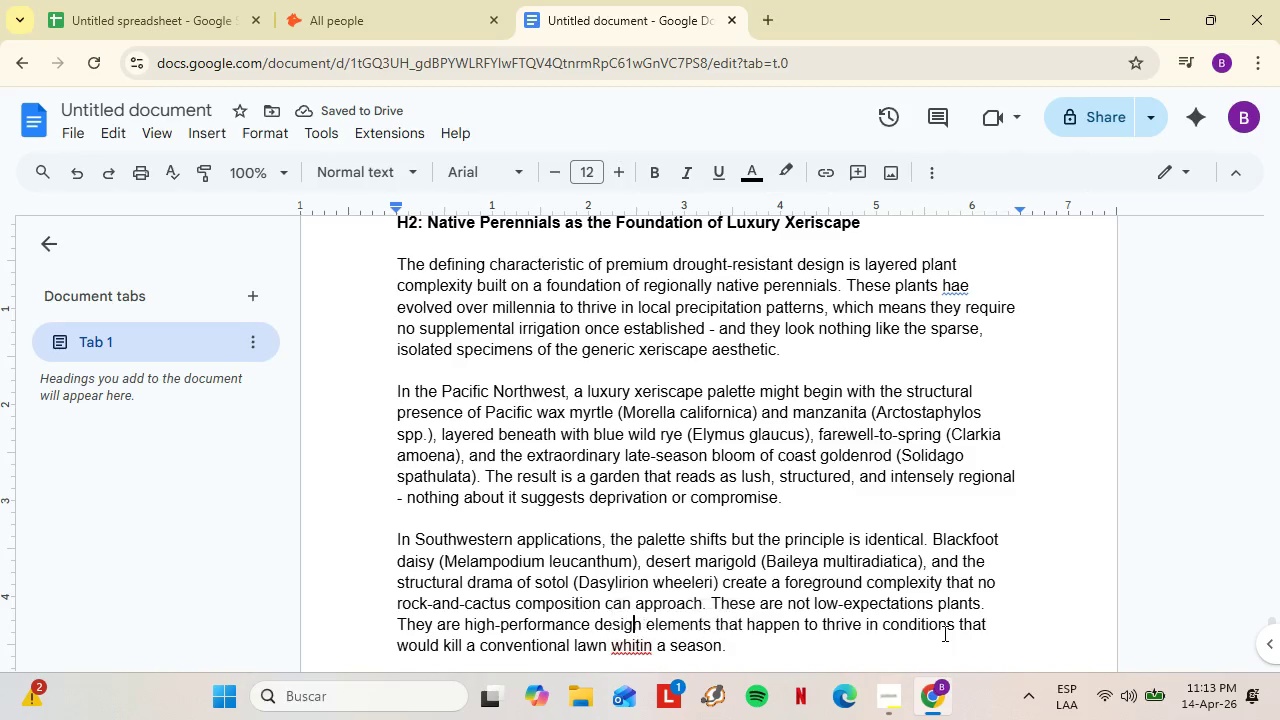 
key(ArrowUp)
 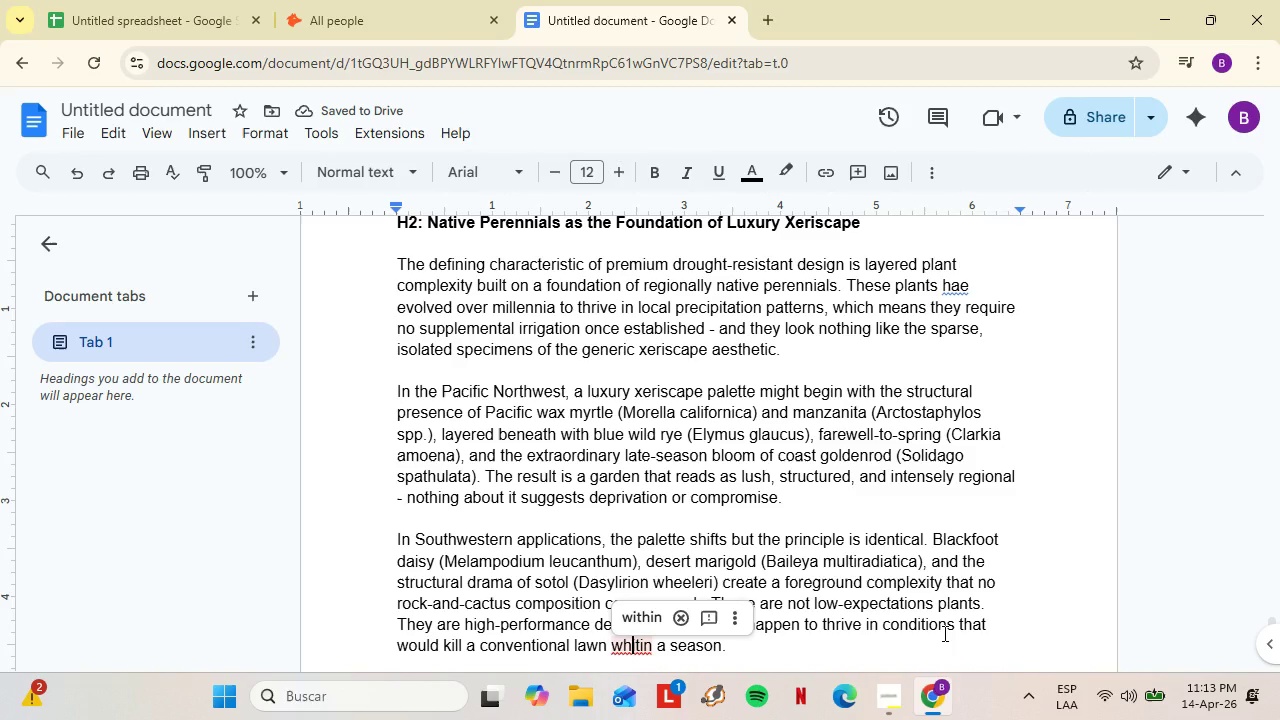 
key(ArrowDown)
 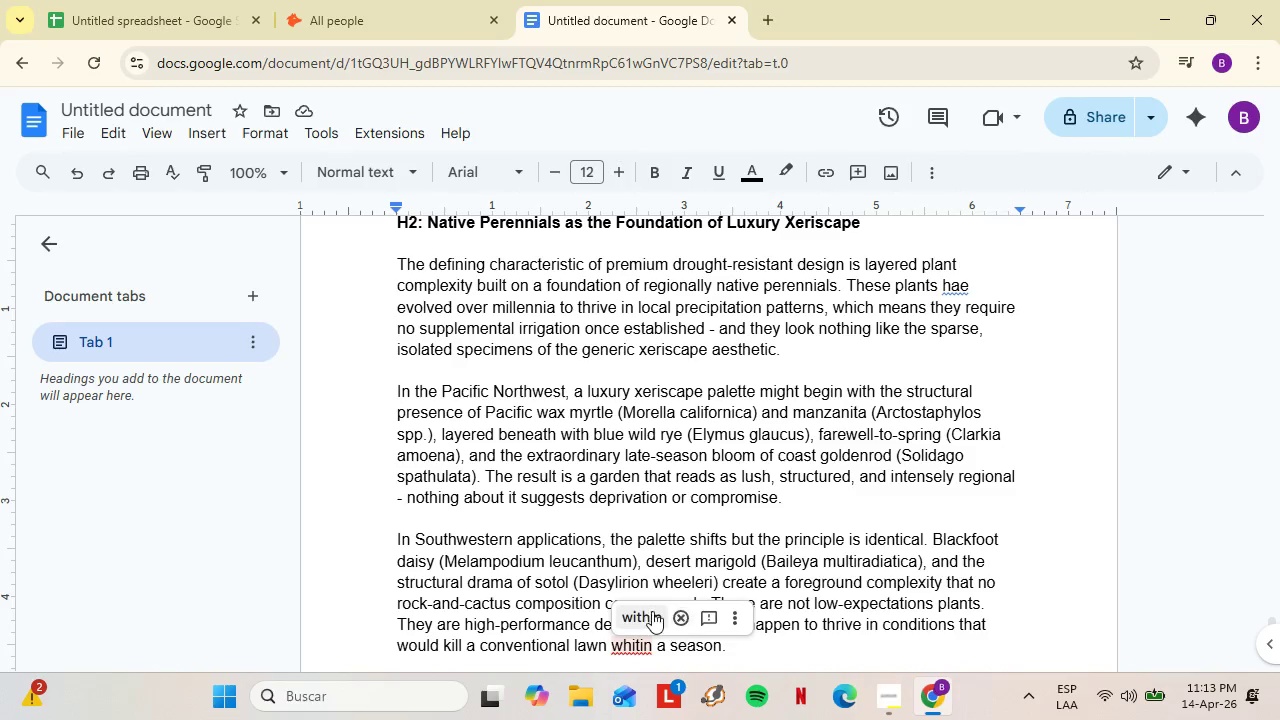 
left_click([649, 611])
 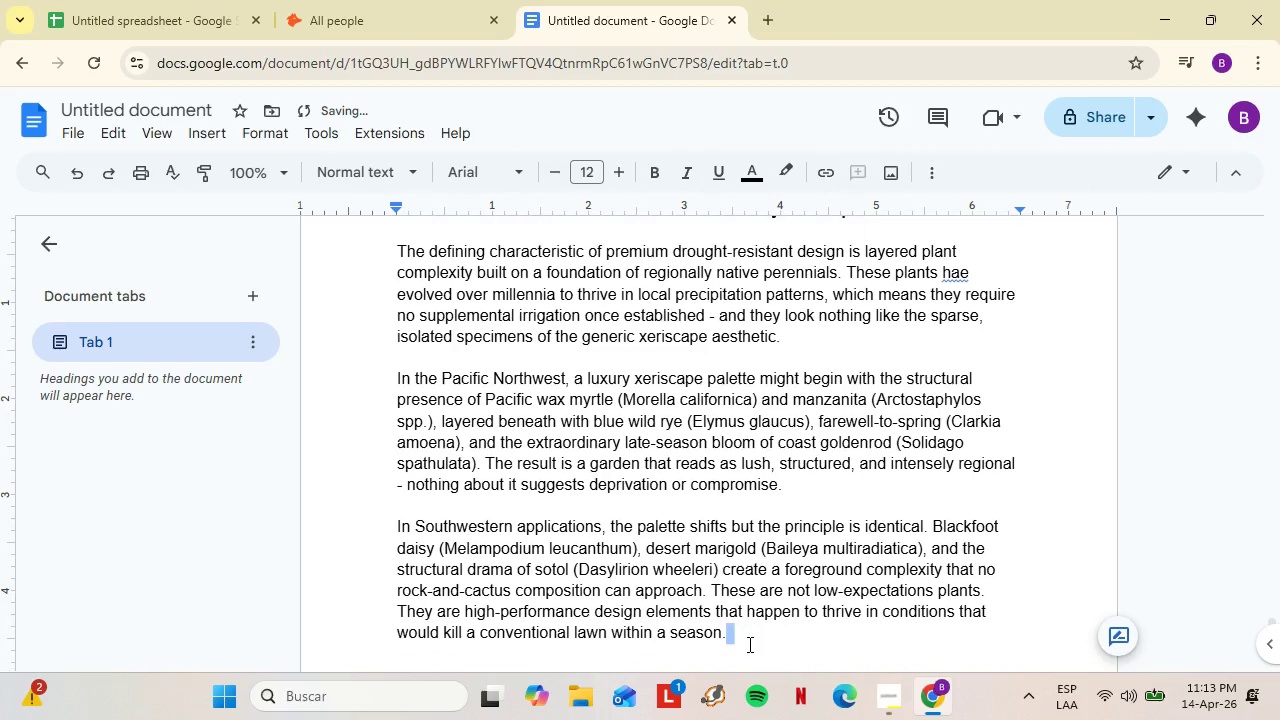 
key(Shift+Enter)
 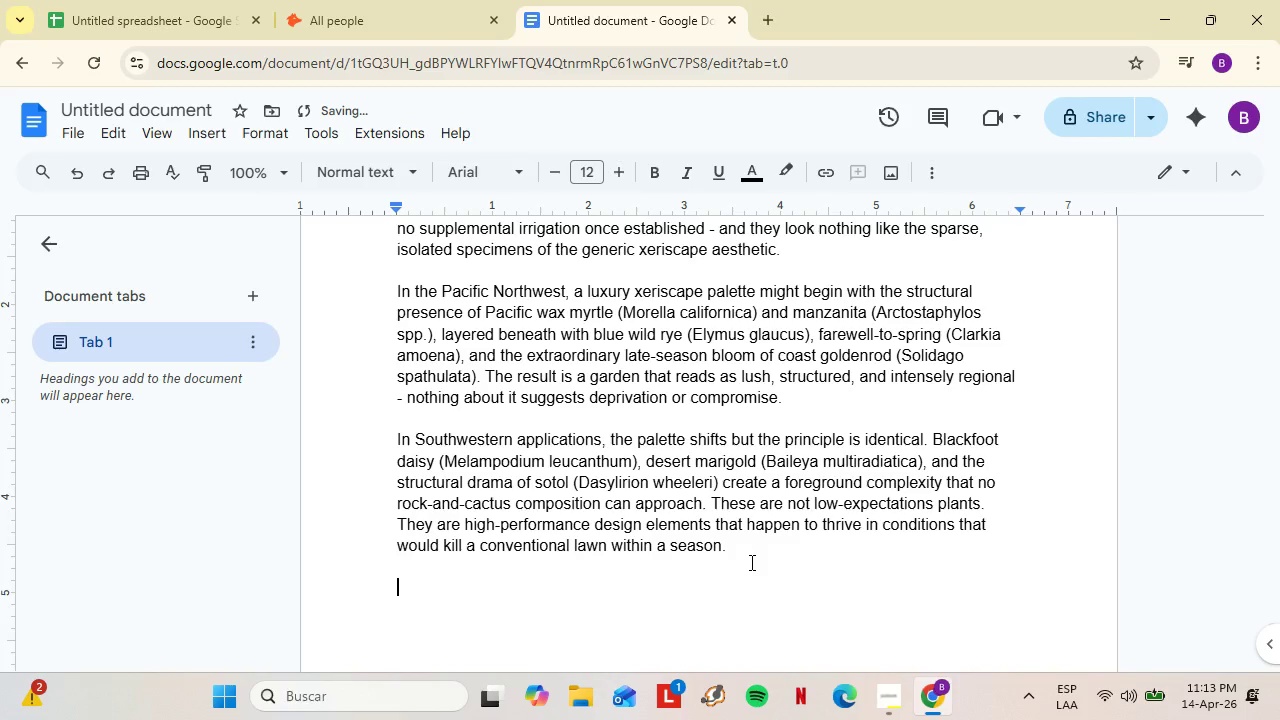 
key(Shift+Enter)
 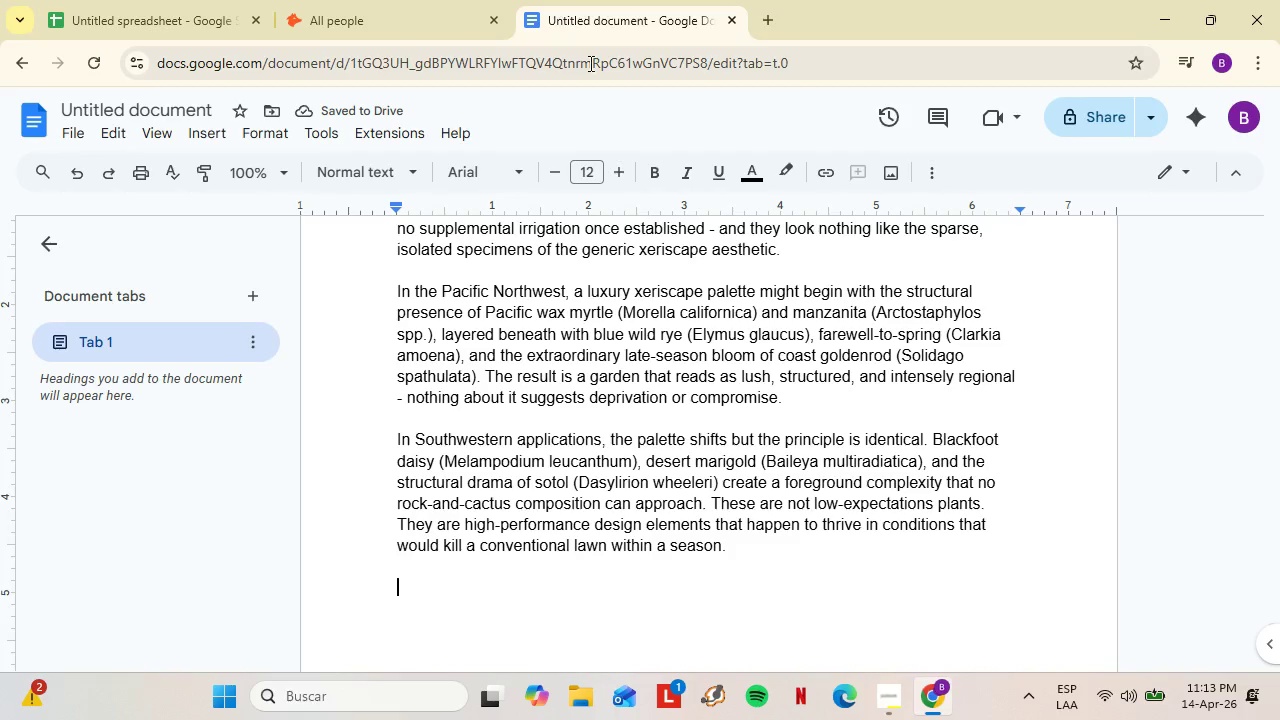 
scroll: coordinate [748, 644], scroll_direction: down, amount: 1.0
 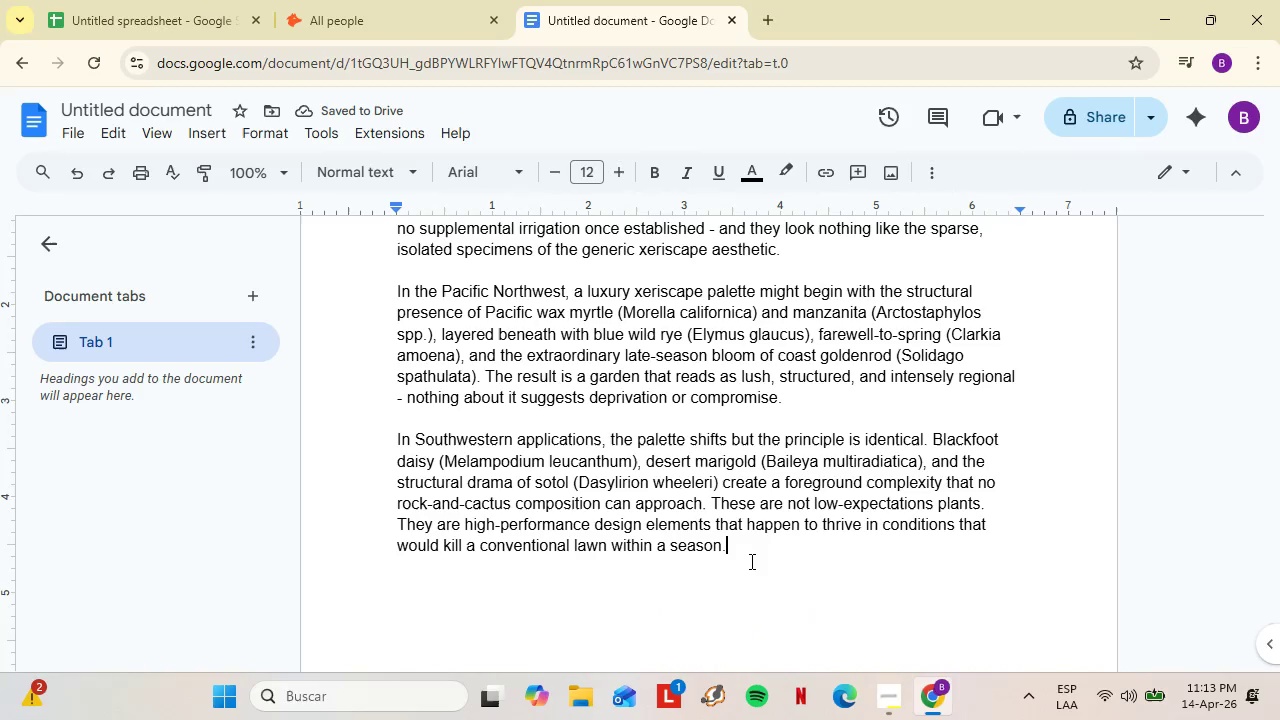 
left_click([660, 159])
 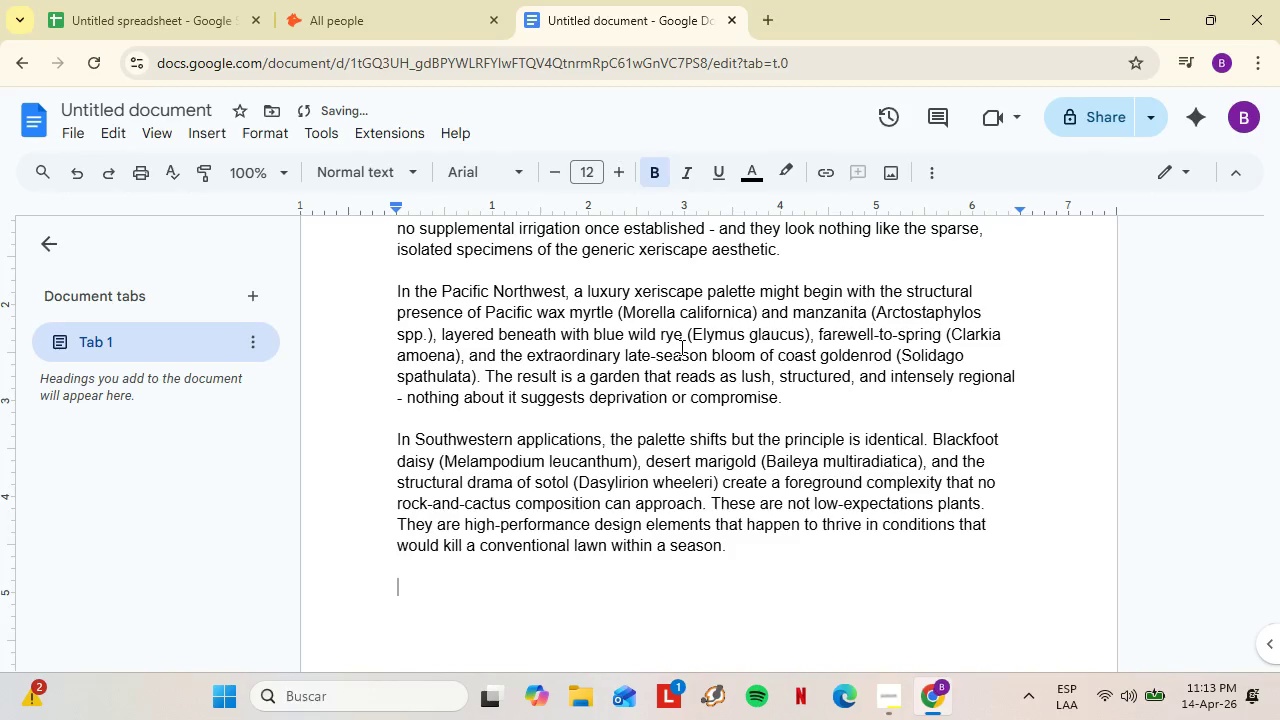 
key(Shift+H)
 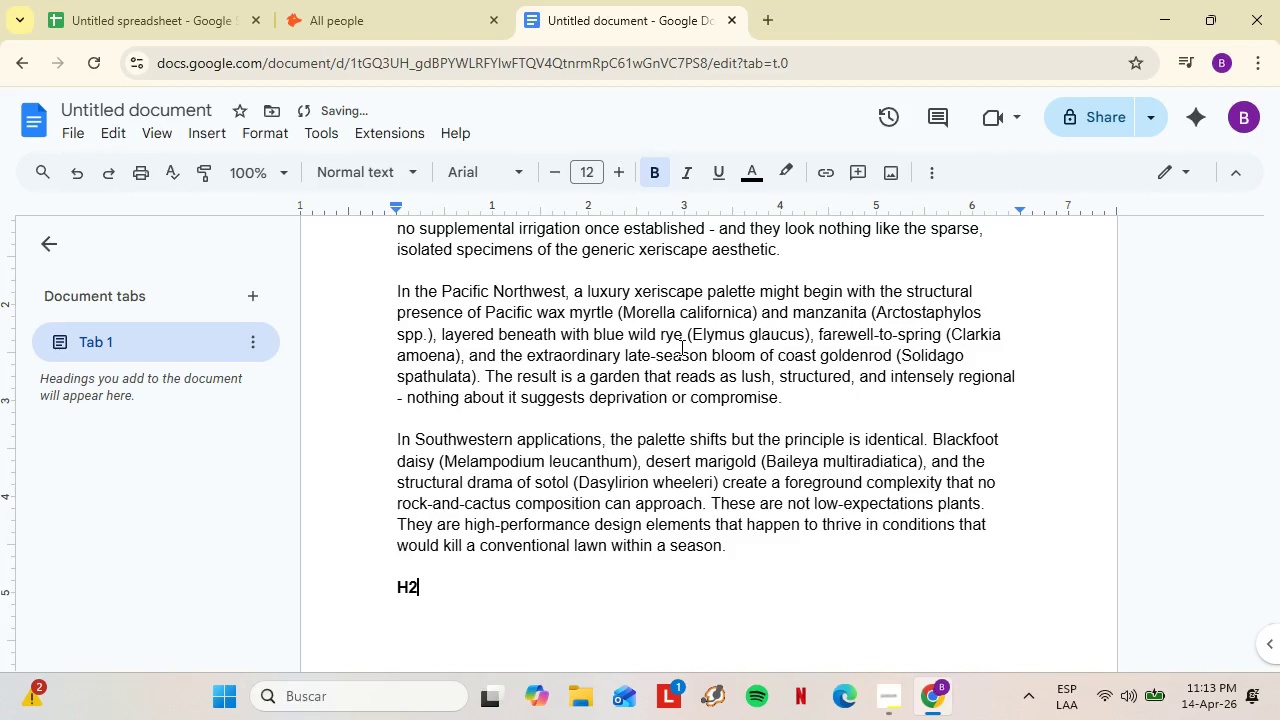 
type(2> The Mulch Question )
 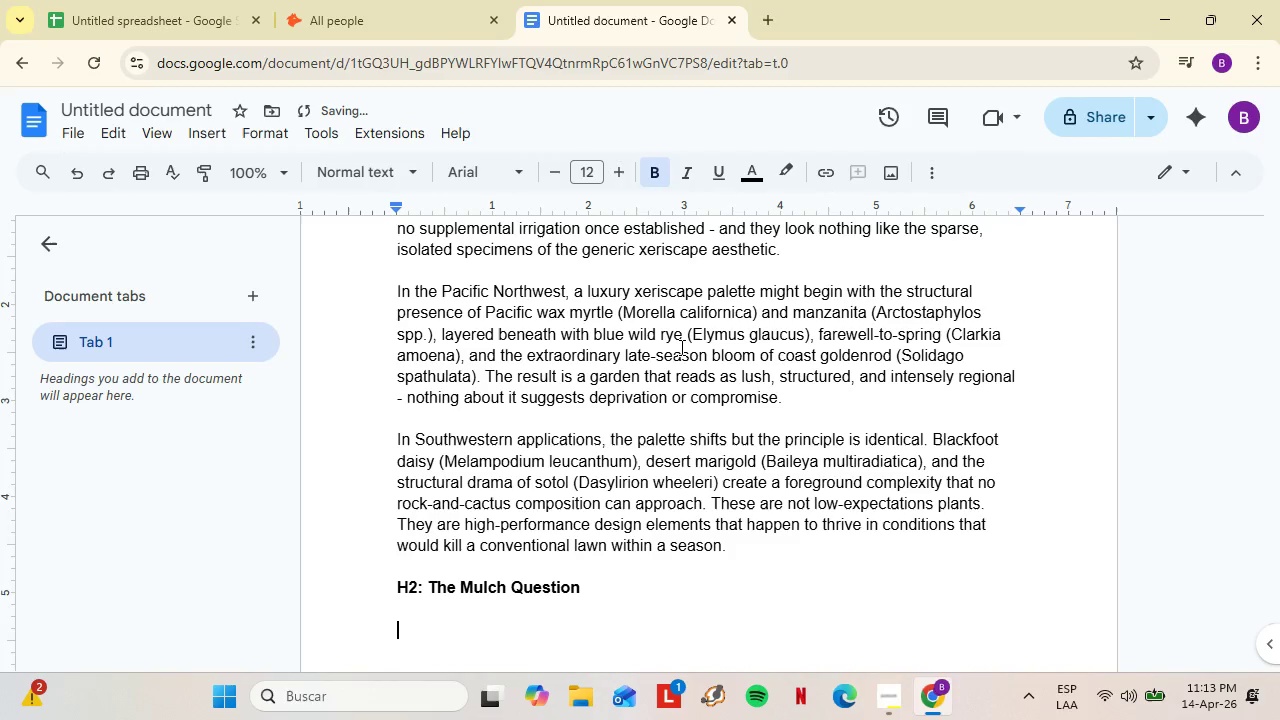 
 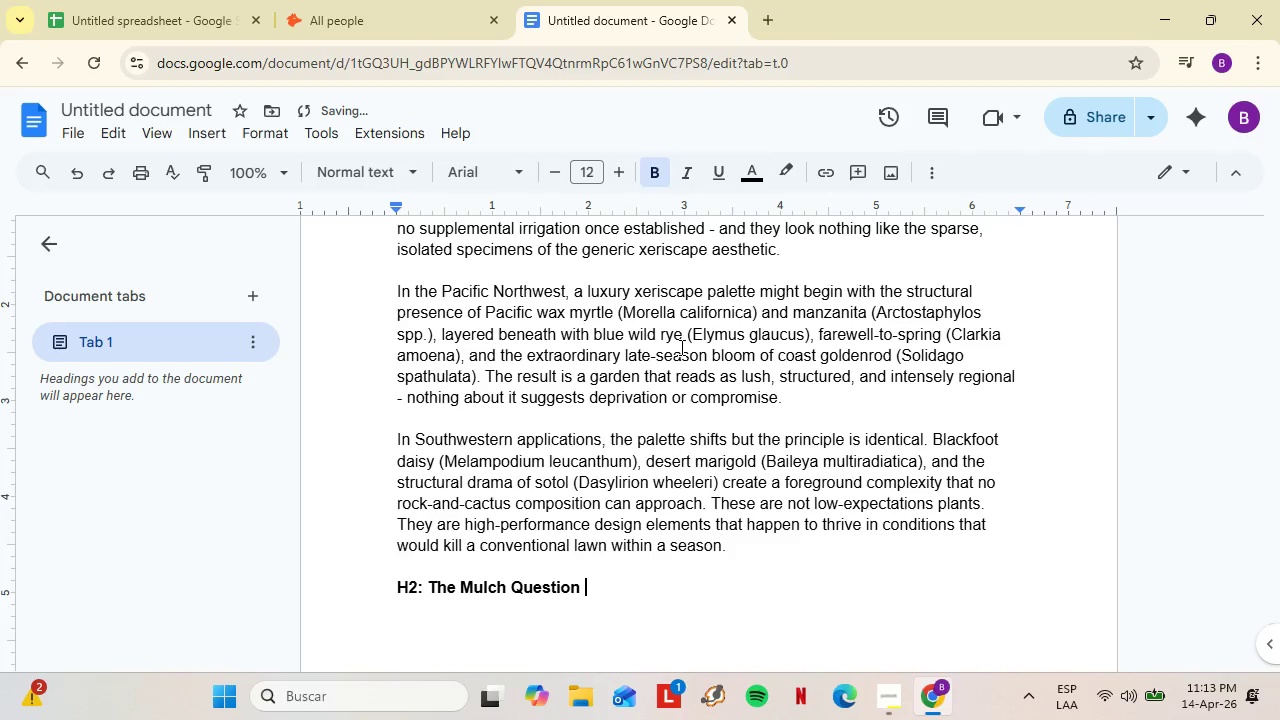 
key(Enter)
 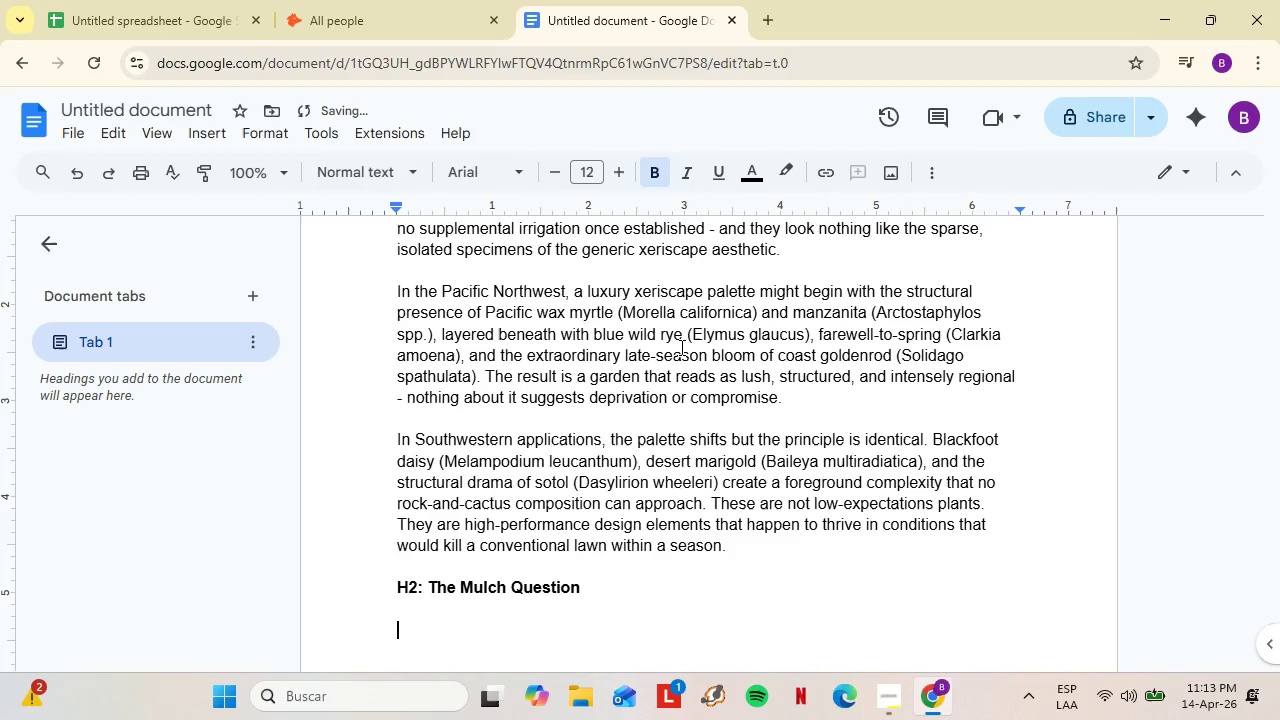 
key(Enter)
 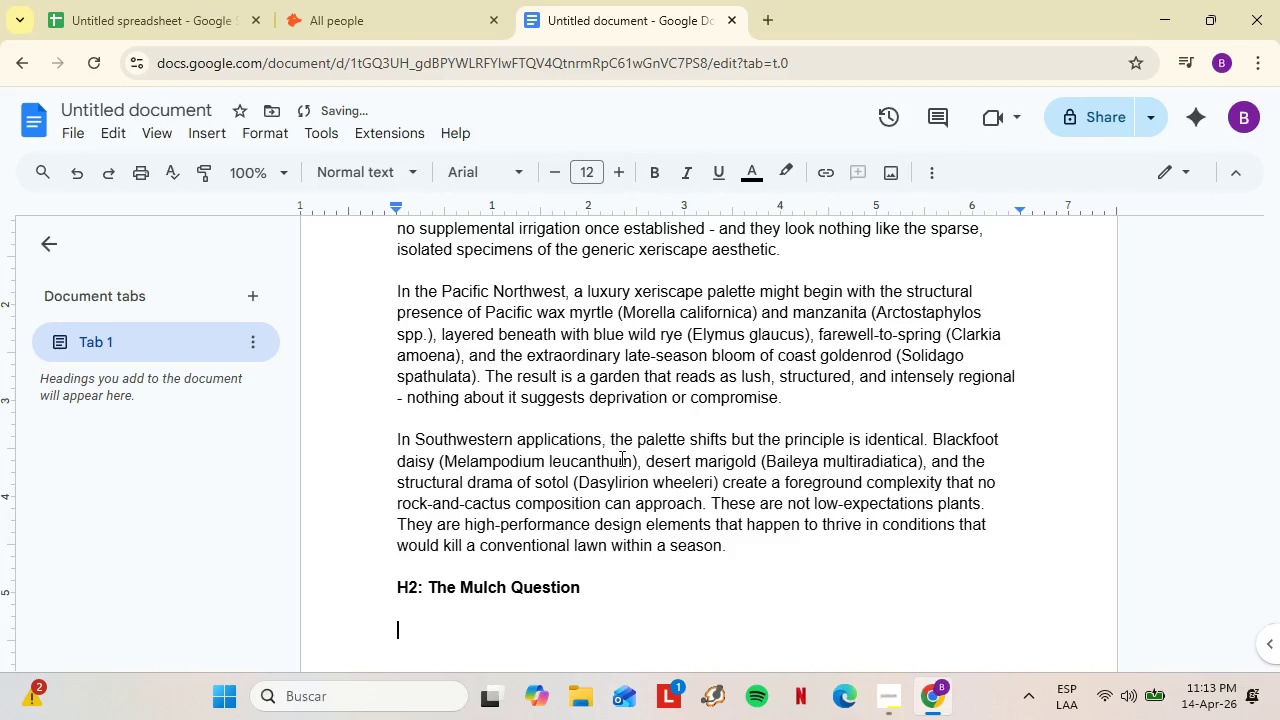 
type(One od )
key(Backspace)
key(Backspace)
type(f te)
key(Backspace)
type(he clearest visual des)
key(Backspace)
key(Backspace)
type(istinctions between budget c)
key(Backspace)
type(xwe)
key(Backspace)
type(e)
key(Backspace)
key(Backspace)
type(eriscaping and premium f)
key(Backspace)
type(drought-resistant design in the approach to mulch. Crused)
key(Backspace)
key(Backspace)
type(hed granite and descomposed grat)
key(Backspace)
type(nite - the signature)
 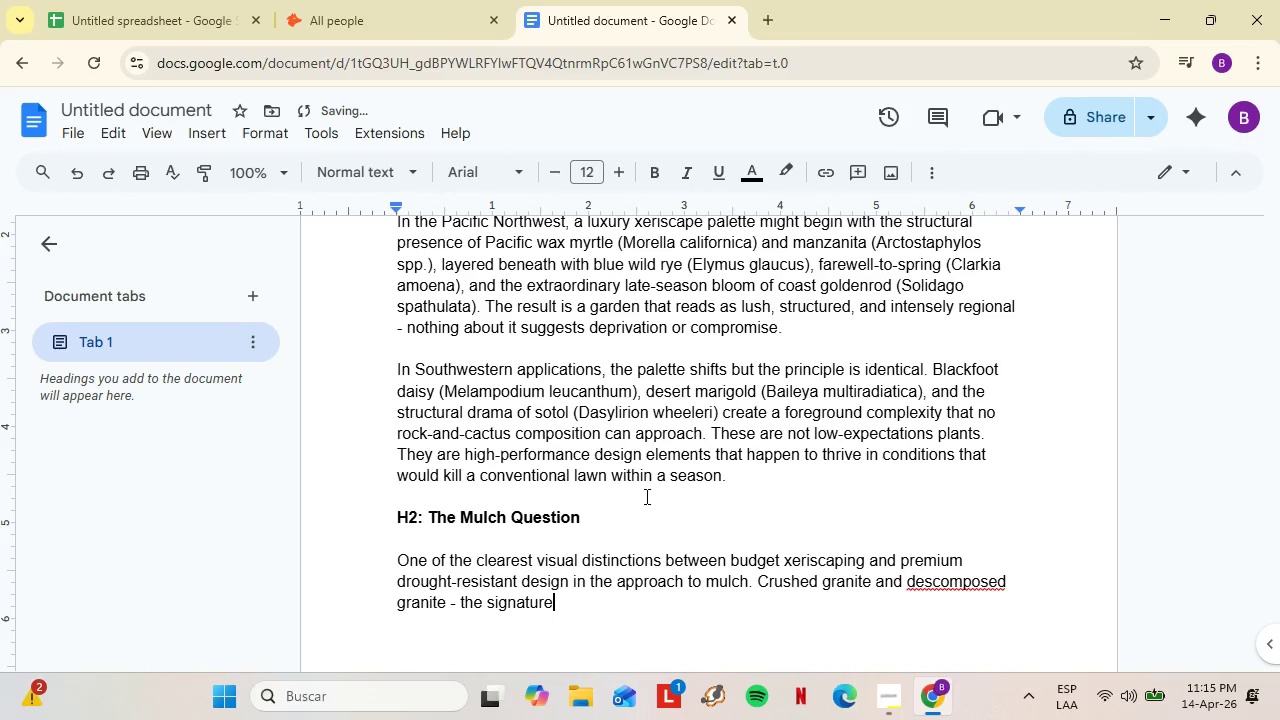 
left_click([967, 581])
 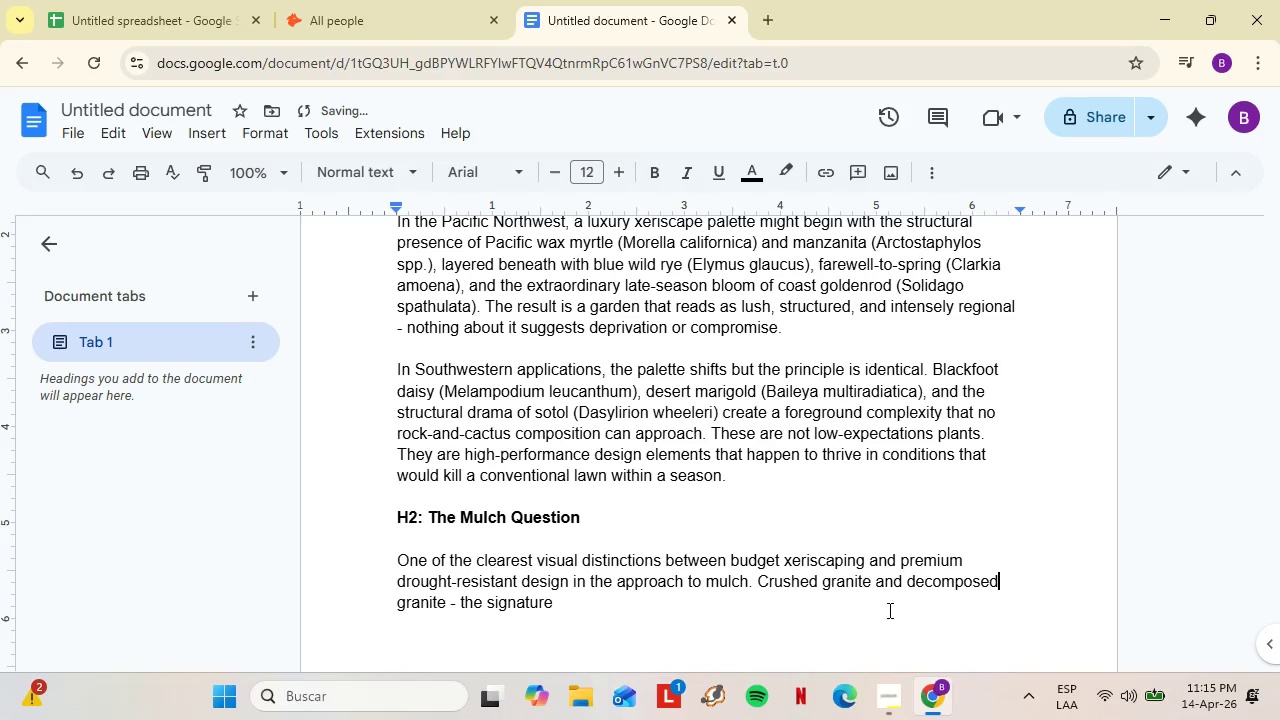 
left_click([960, 544])
 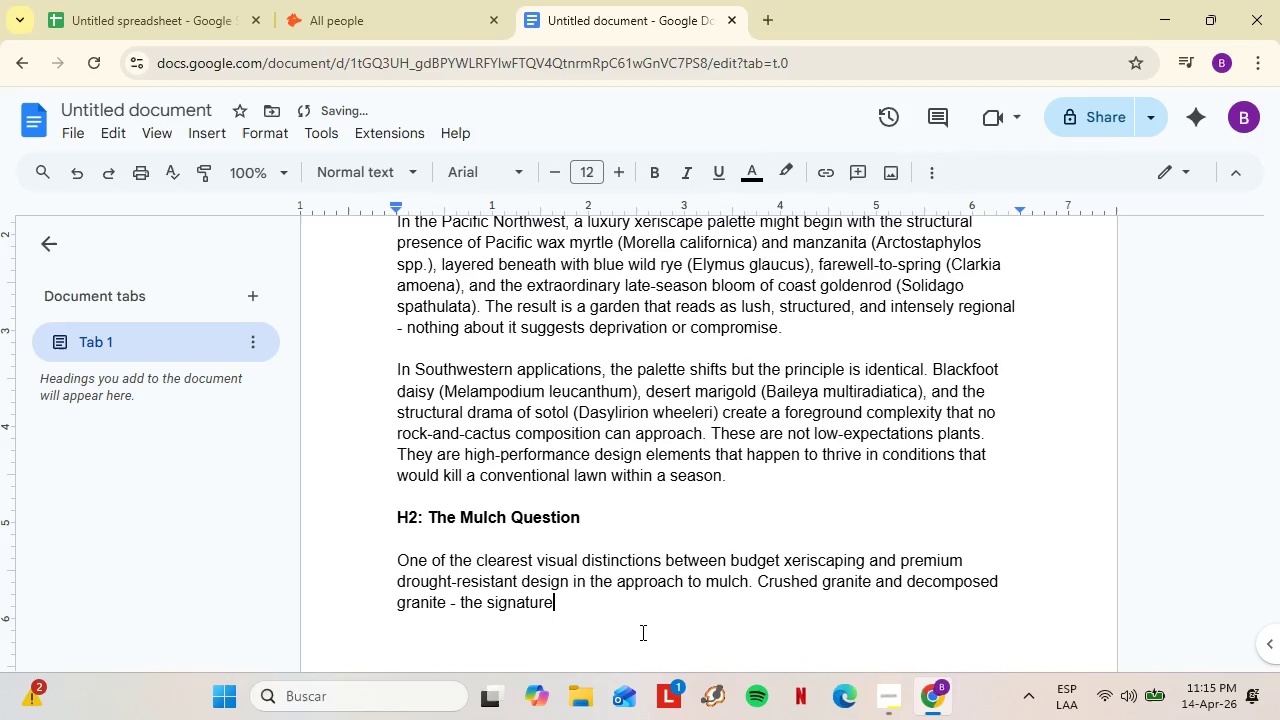 
left_click([641, 632])
 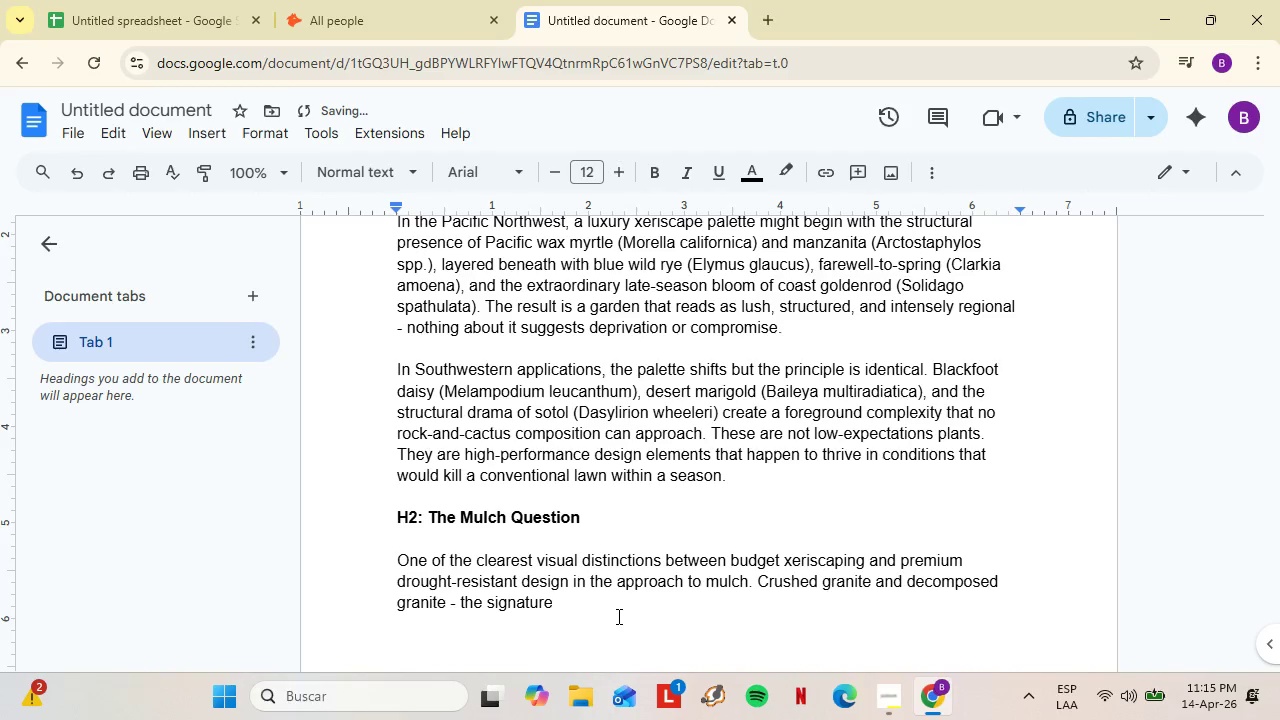 
type( materials ao)
key(Backspace)
key(Backspace)
type(of the se)
key(Backspace)
type(tereotyo)
key(Backspace)
type(pe-)
key(Backspace)
type( - the)
 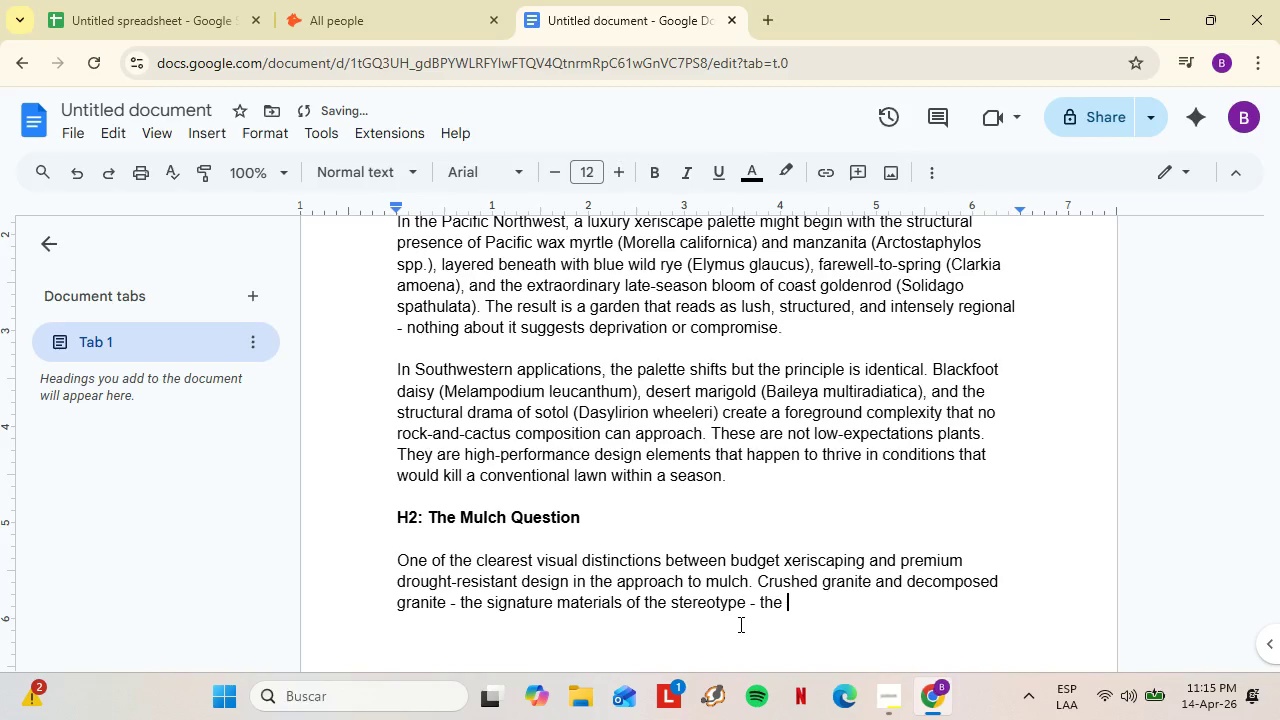 
type( signature)
key(Backspace)
type(e material )
 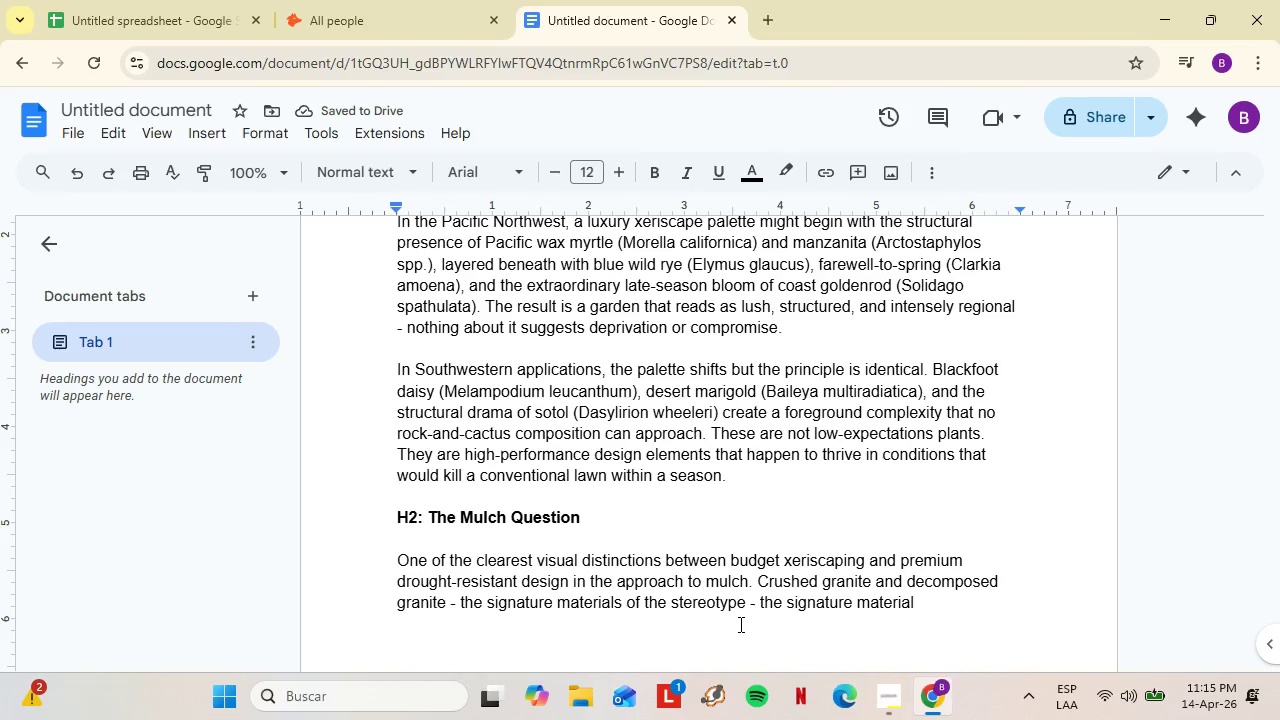 
type(of the )
 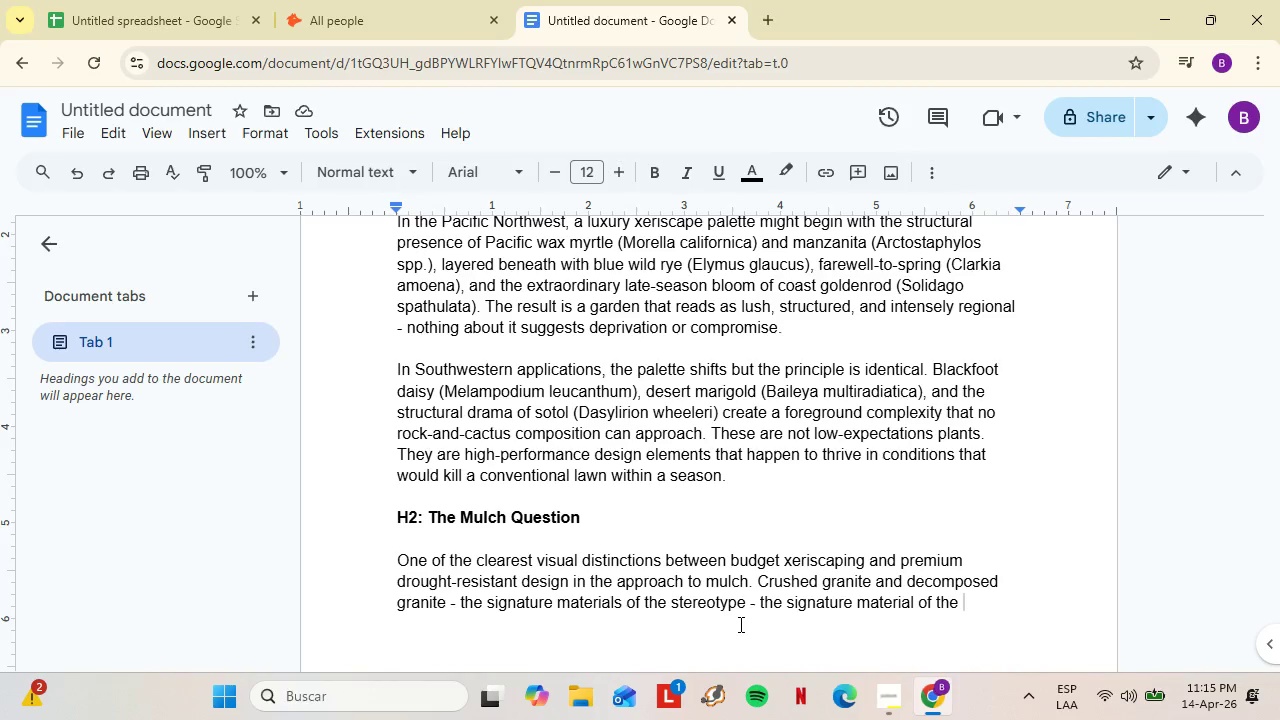 
wait(13.75)
 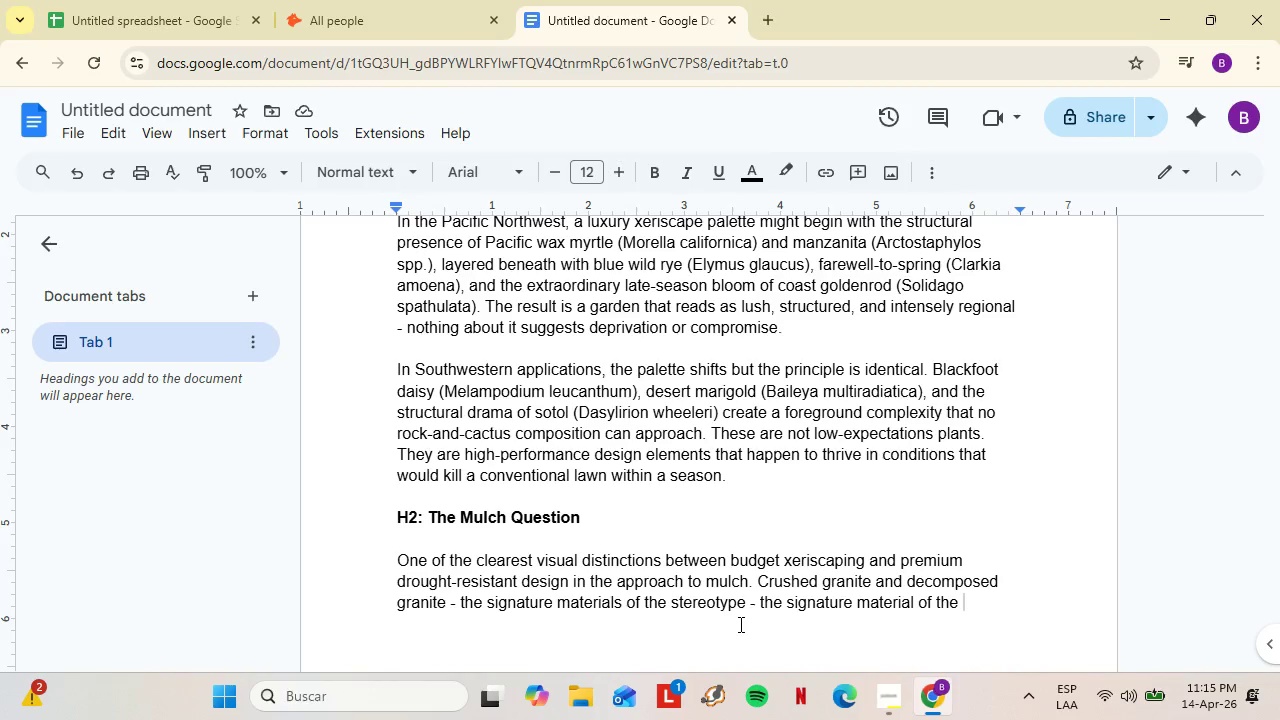 
type(stereotype - are cg)
key(Backspace)
type(gh)
key(Backspace)
key(Backspace)
type(heap )
key(Backspace)
type(, effectui)
key(Backspace)
key(Backspace)
type(ive at weed suppression )
key(Backspace)
type(, and visually )
 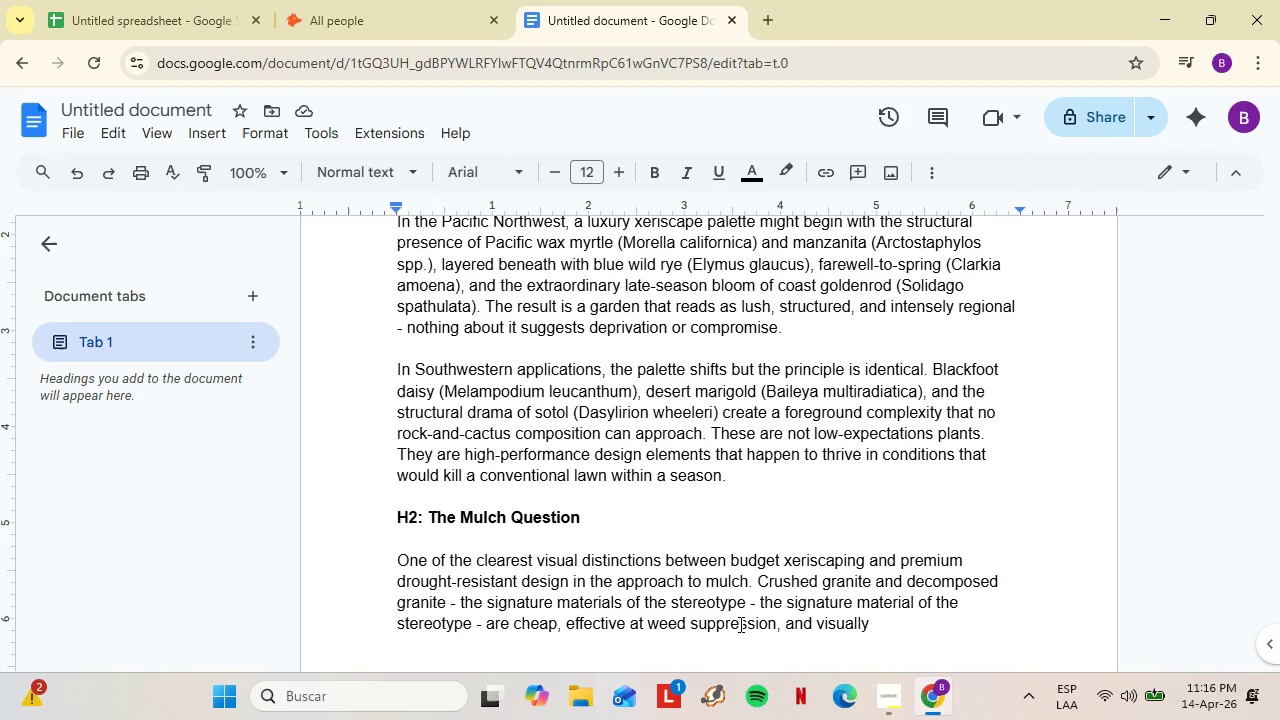 
wait(13.12)
 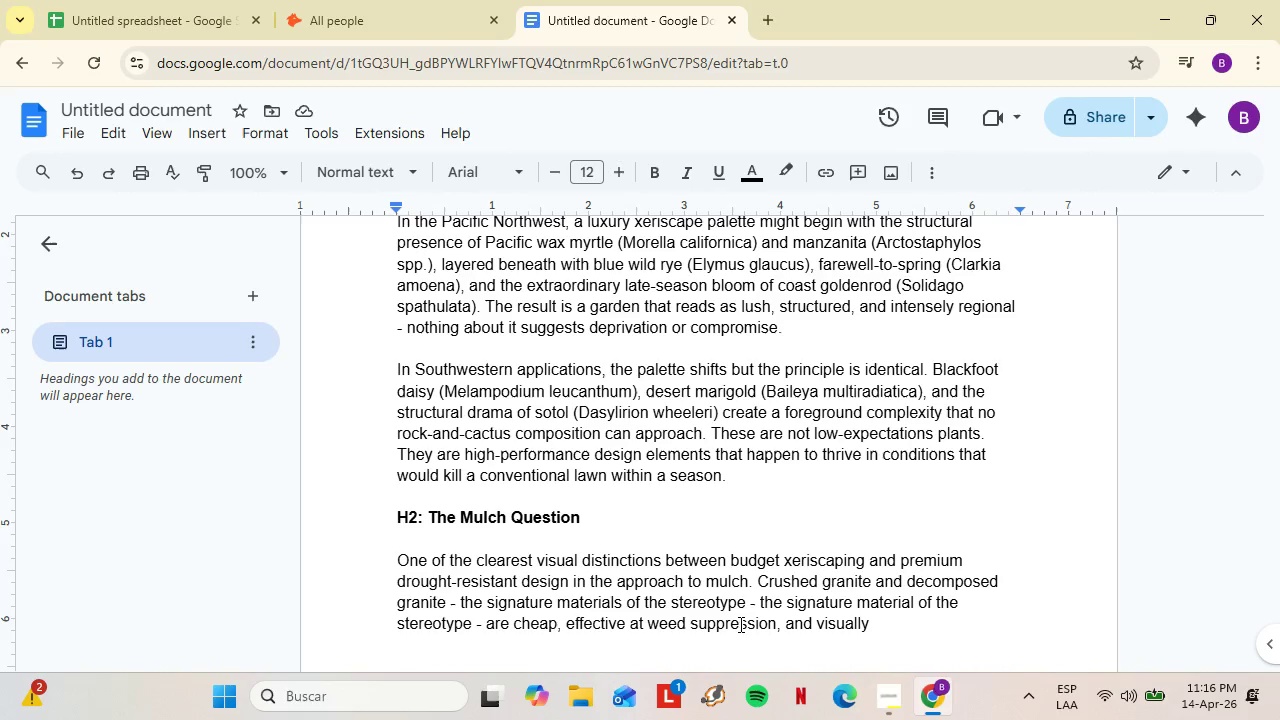 
type(deadening.)
 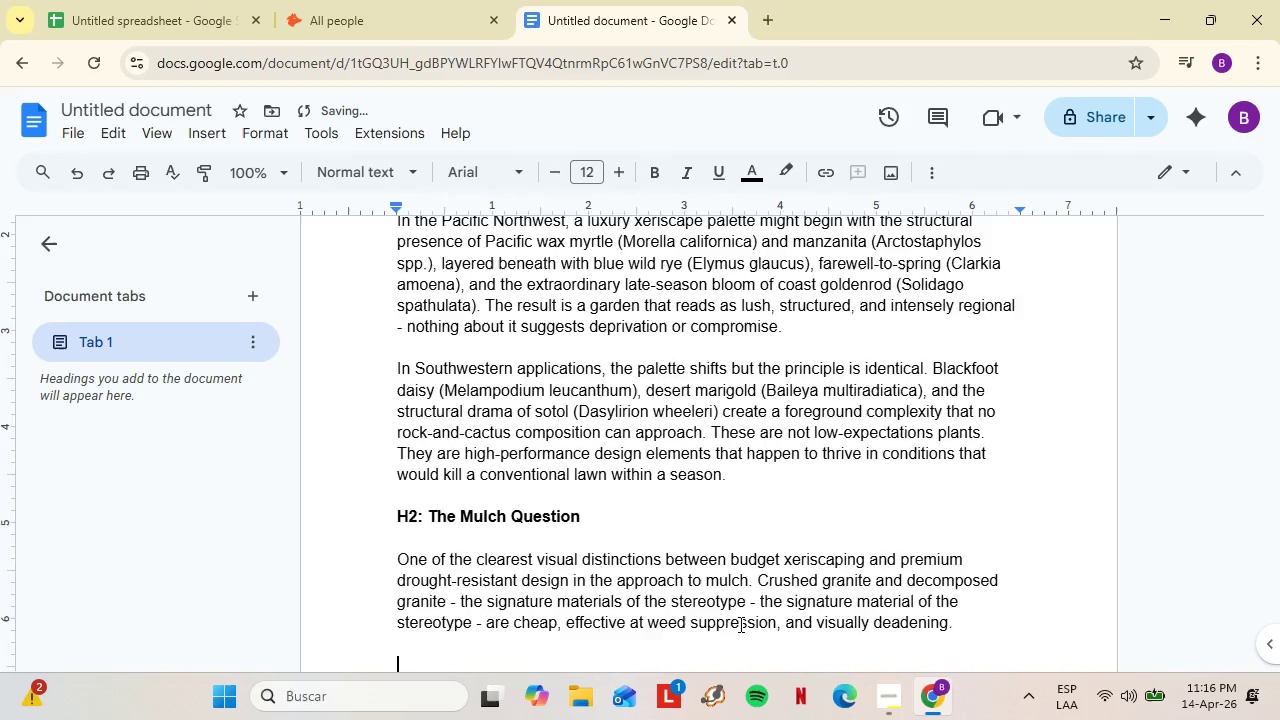 
key(Shift+Enter)
 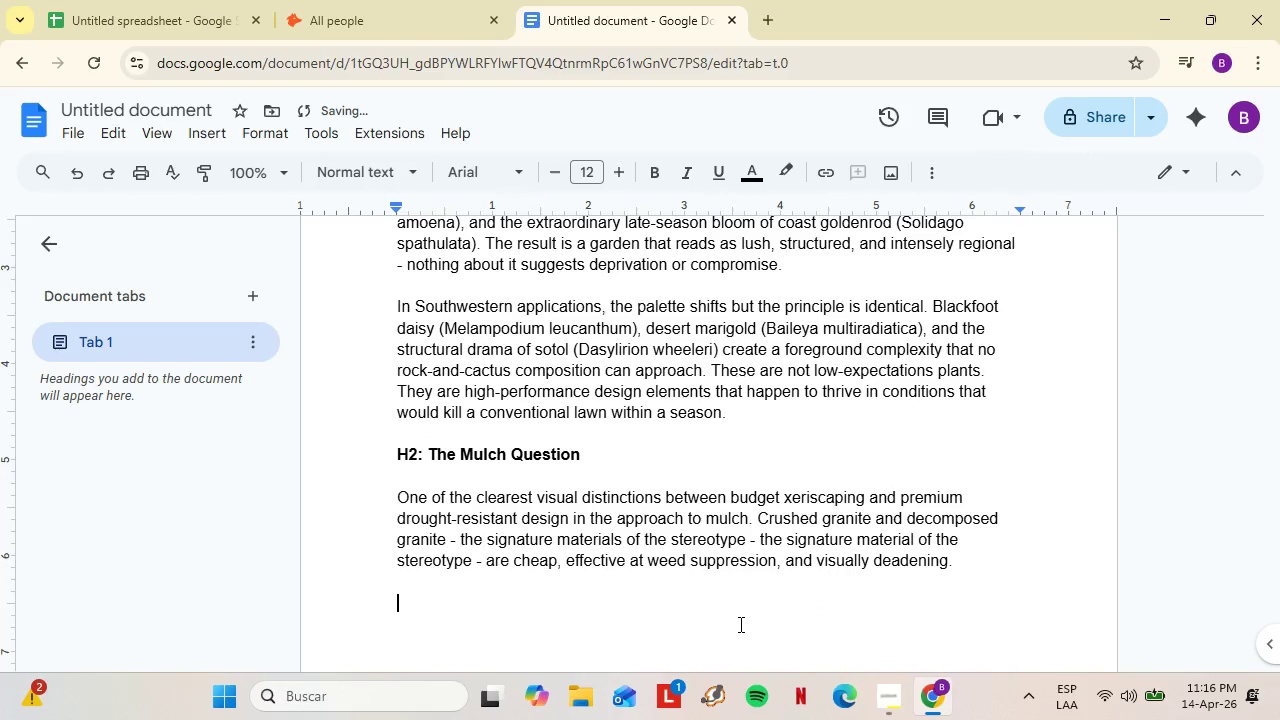 
key(Shift+Enter)
 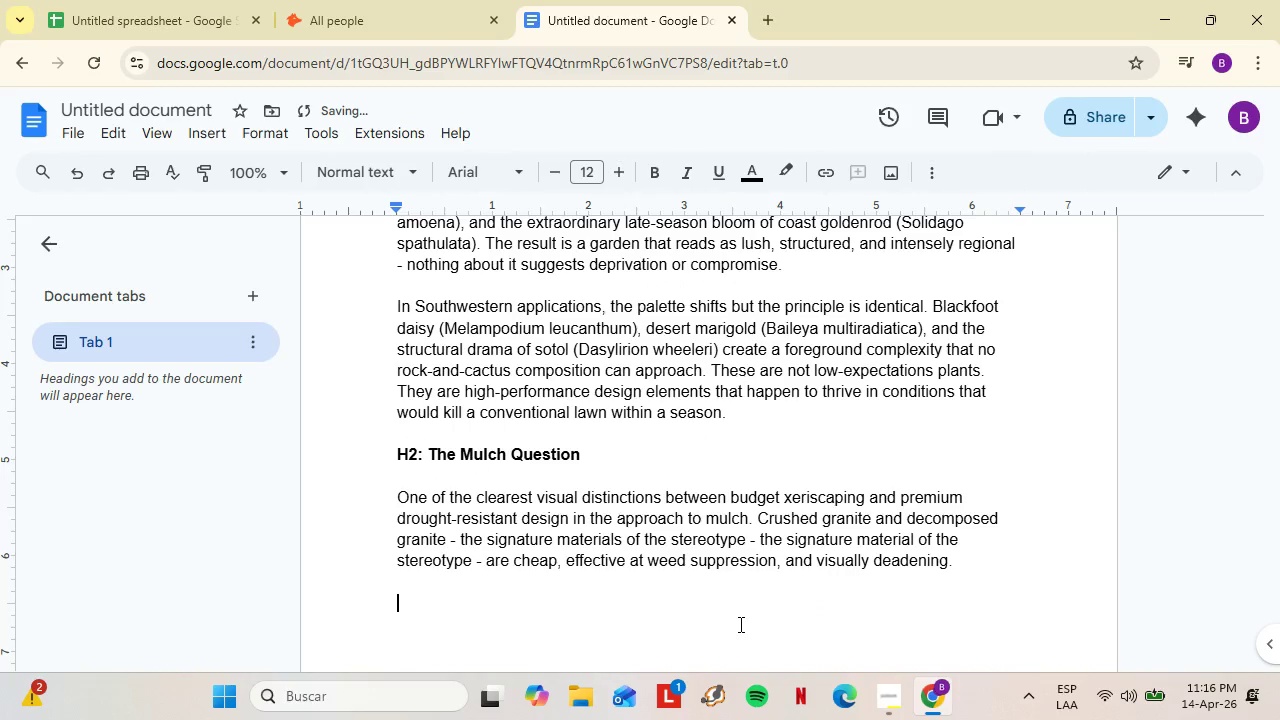 
type(Premiun)
key(Backspace)
type(m xeriscape design uses organic mulch> arborist wood chips, pine straw, or shere)
key(Backspace)
key(Backspace)
key(Backspace)
type(redded barc)
key(Backspace)
type(k, applied in sud)
key(Backspace)
type(ffi)
 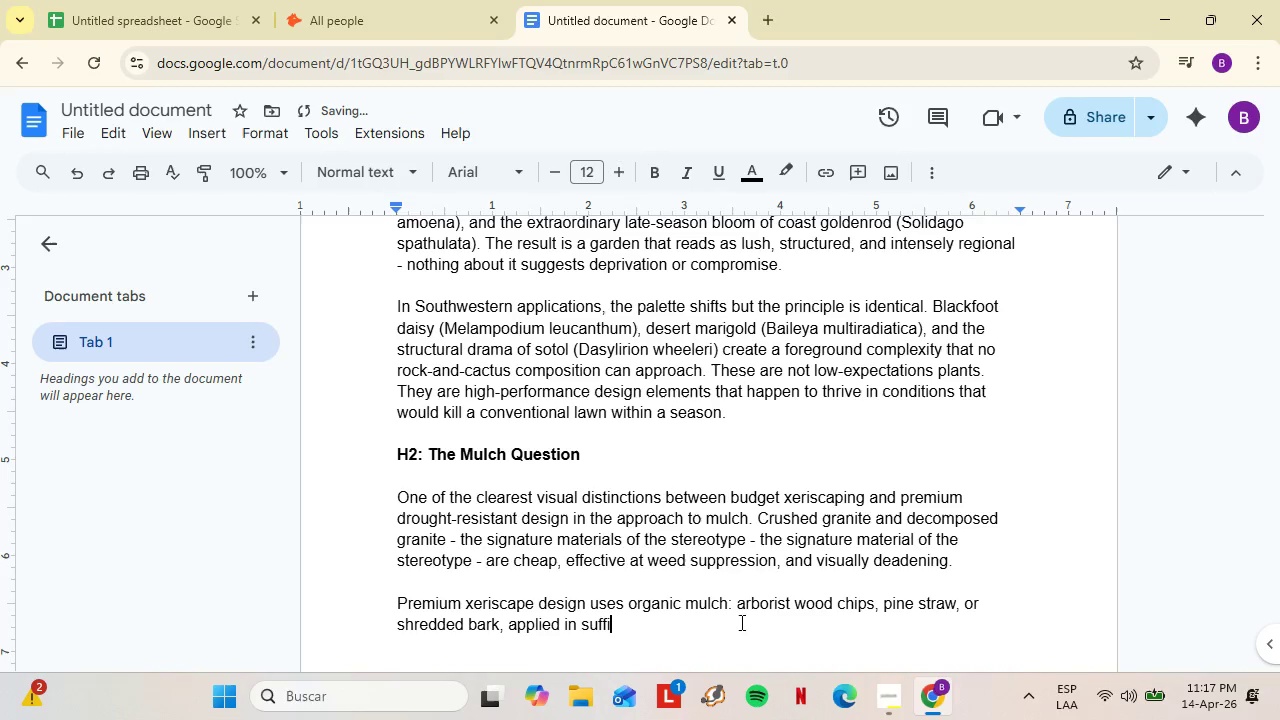 
type(cient depth to ra)
key(Backspace)
key(Backspace)
type(re)
 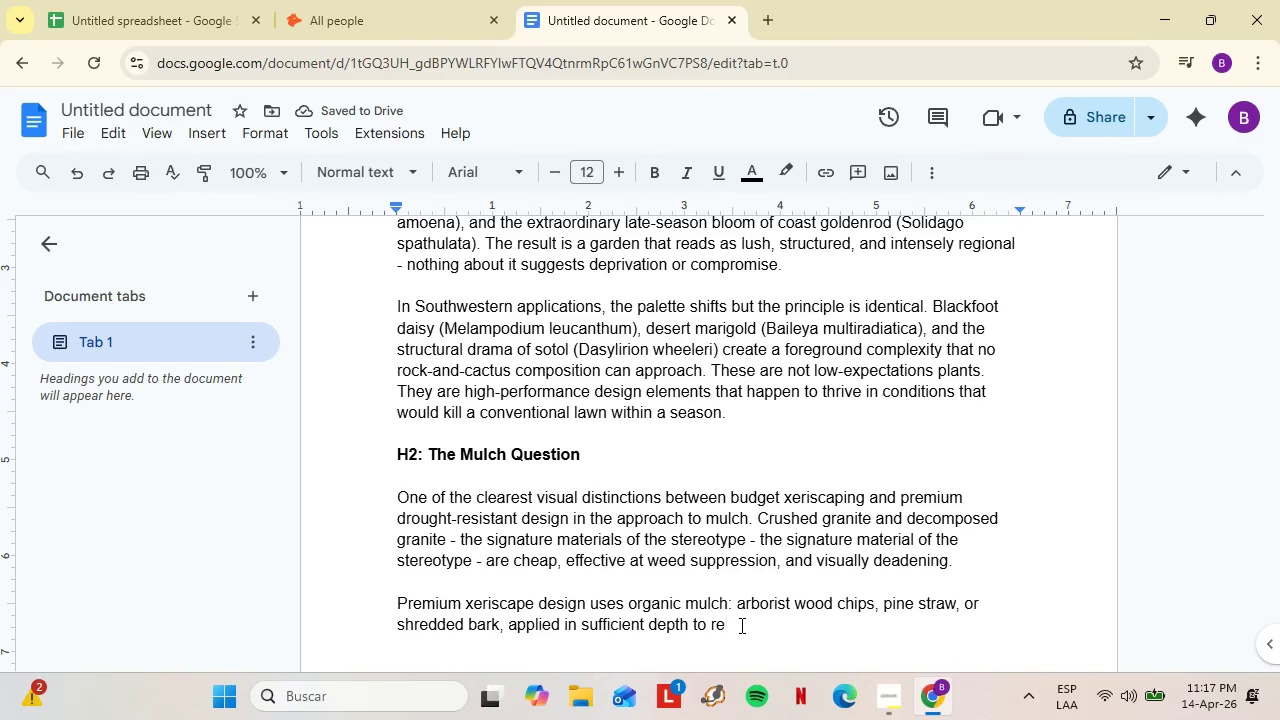 
type(tain soil moi)
 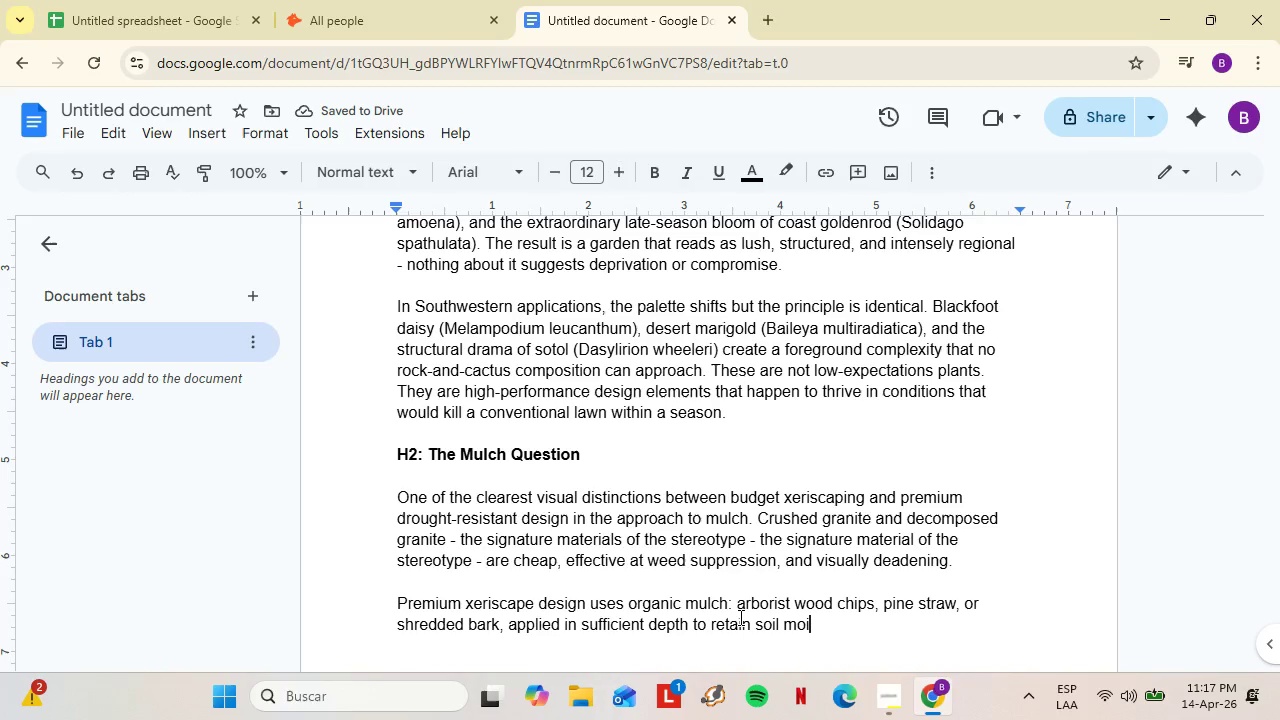 
type(sture adn)
key(Backspace)
key(Backspace)
type(nd moderate temperature. Organic mulch improves soil biology a)
key(Backspace)
type(over tym)
key(Backspace)
key(Backspace)
type(ime, supports the mycorrhizal ner)
key(Backspace)
type(tworks that native perennials deo)
key(Backspace)
type(pende)
key(Backspace)
type( on, and - critically - looks like the groi)
key(Backspace)
type(und of an actual garden rather than a gravel parking lot.)
 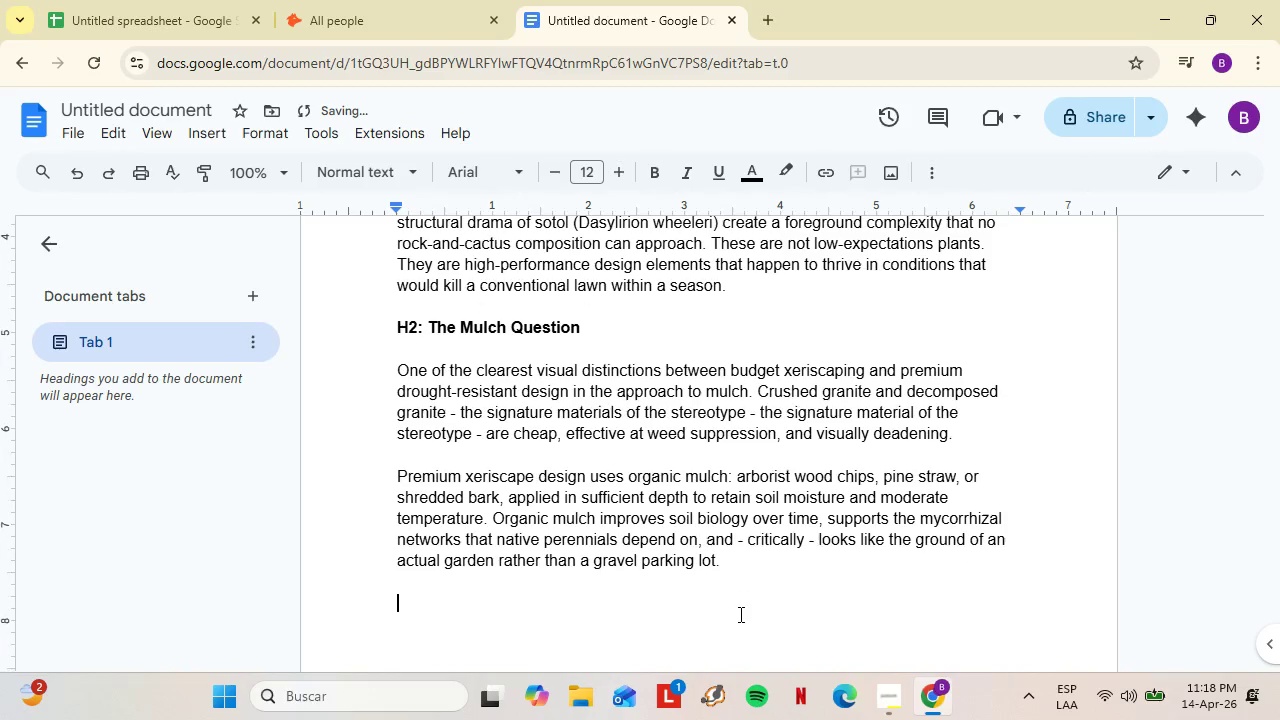 
key(Shift+Enter)
 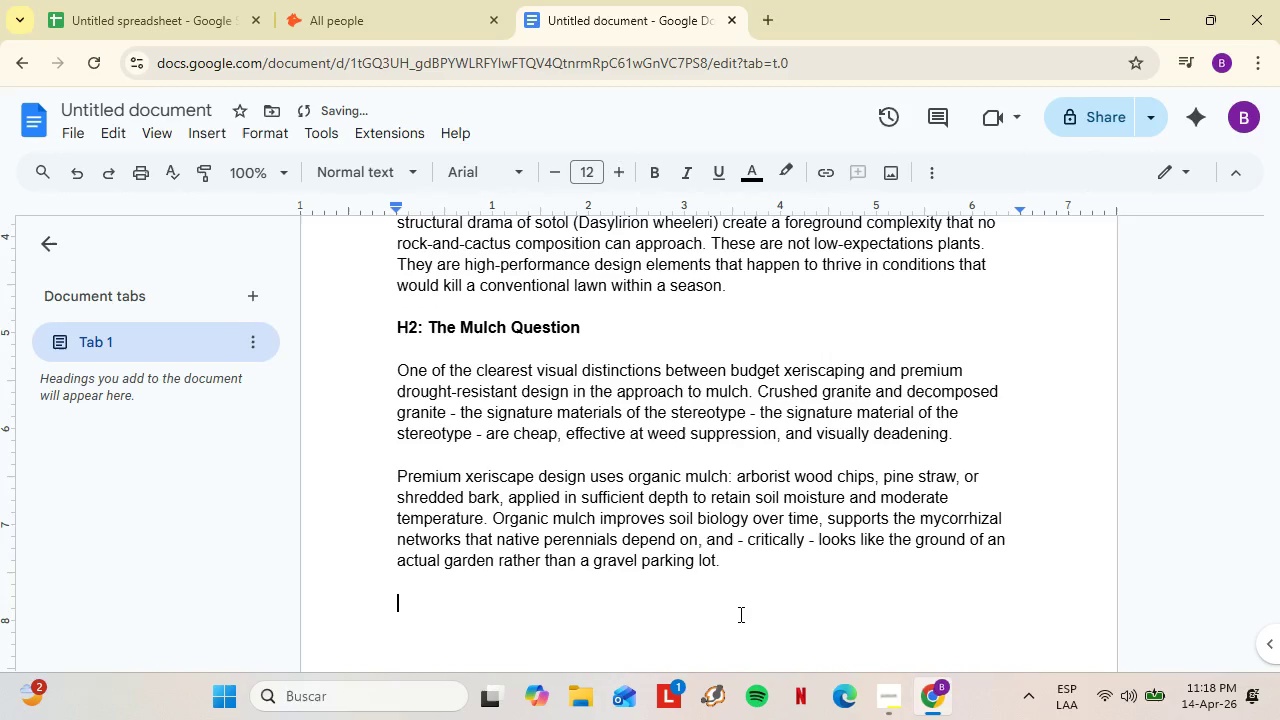 
key(Shift+Enter)
 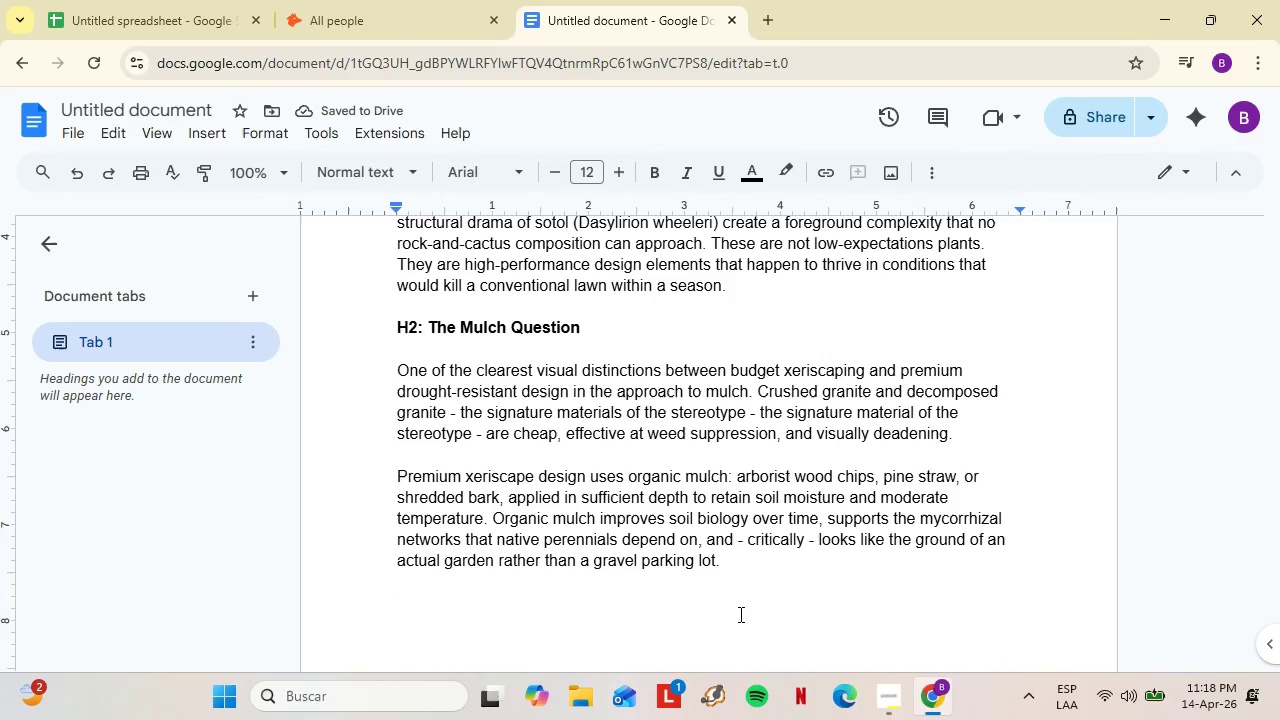 
type(Th e)
key(Backspace)
key(Backspace)
type(e b)
key(Backspace)
type(visual warmth of organic mulch bet)
key(Backspace)
type(neath a layeres nat)
key(Backspace)
key(Backspace)
key(Backspace)
key(Backspace)
key(Backspace)
type(ed native perennial plnai)
key(Backspace)
type(t)
key(Backspace)
key(Backspace)
type(a)
key(Backspace)
key(Backspace)
type(anting is one of the simplest and most powerful upgrades ab)
key(Backspace)
type(vailable to the xeriscape designer. Its absence is one of the clearest signals of a budget installation.)
 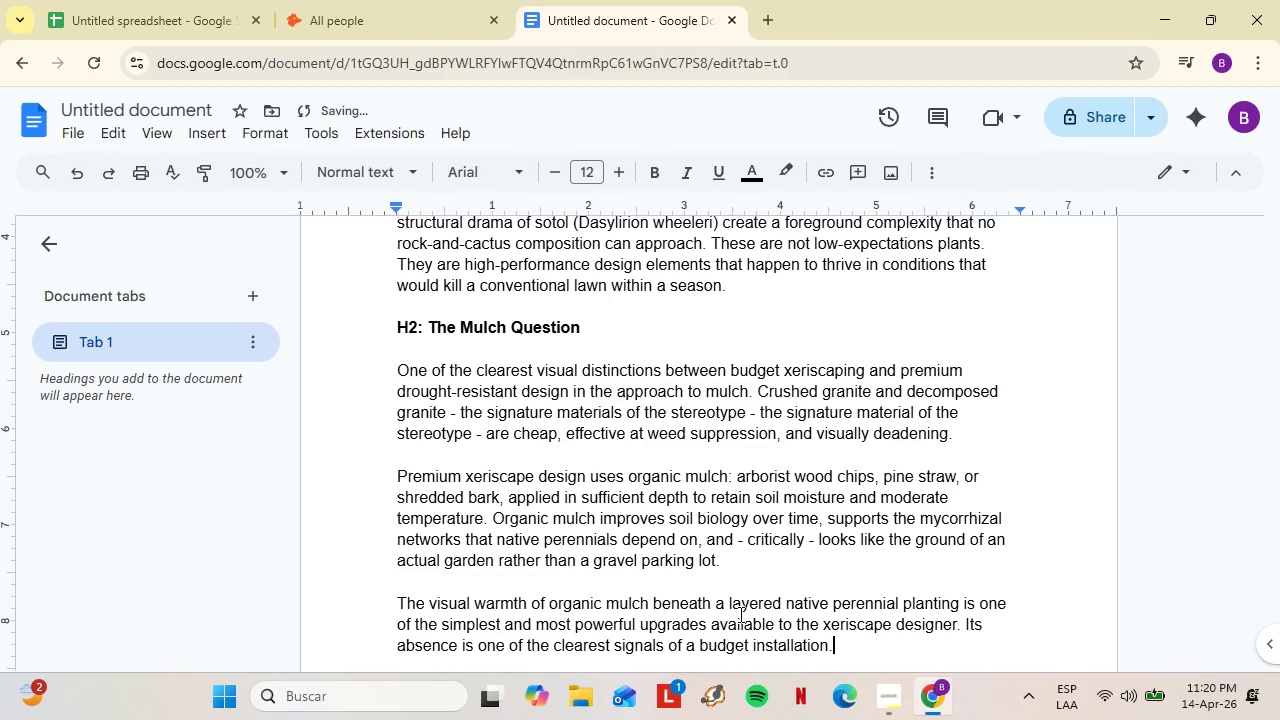 
key(Shift+Enter)
 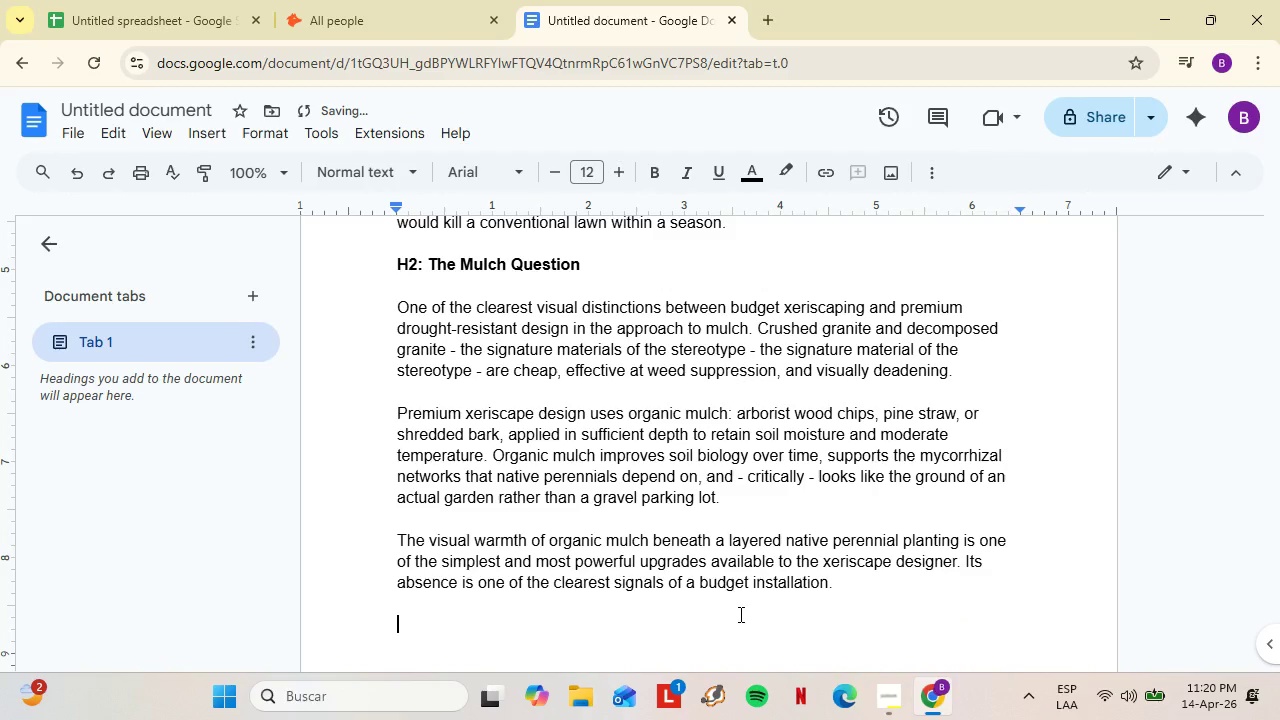 
key(Shift+Enter)
 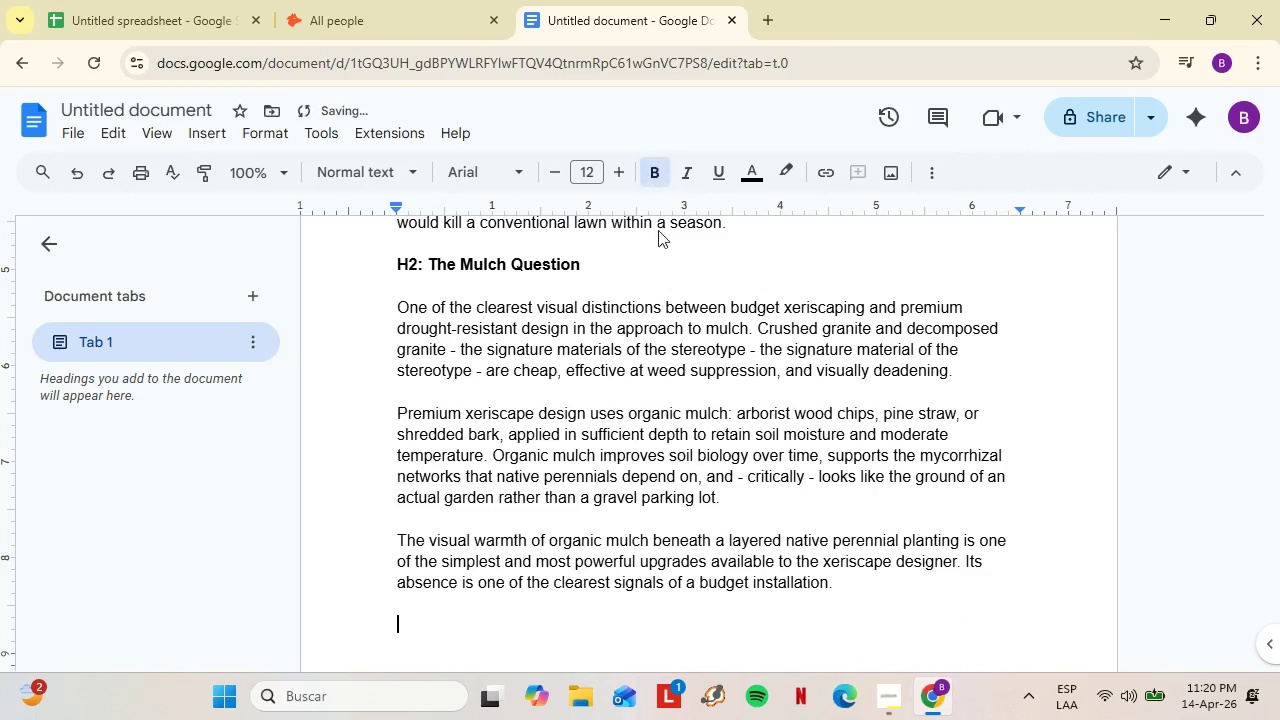 
type(H2> Selling the Concept to high)
 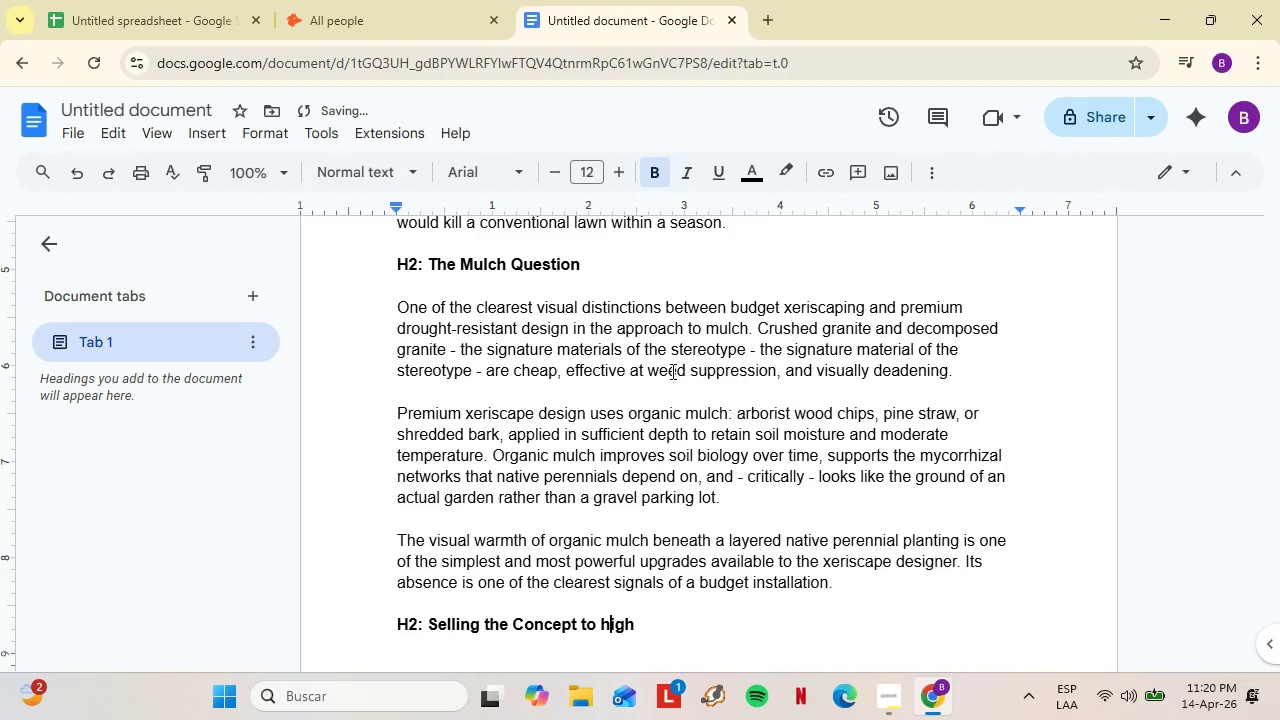 
 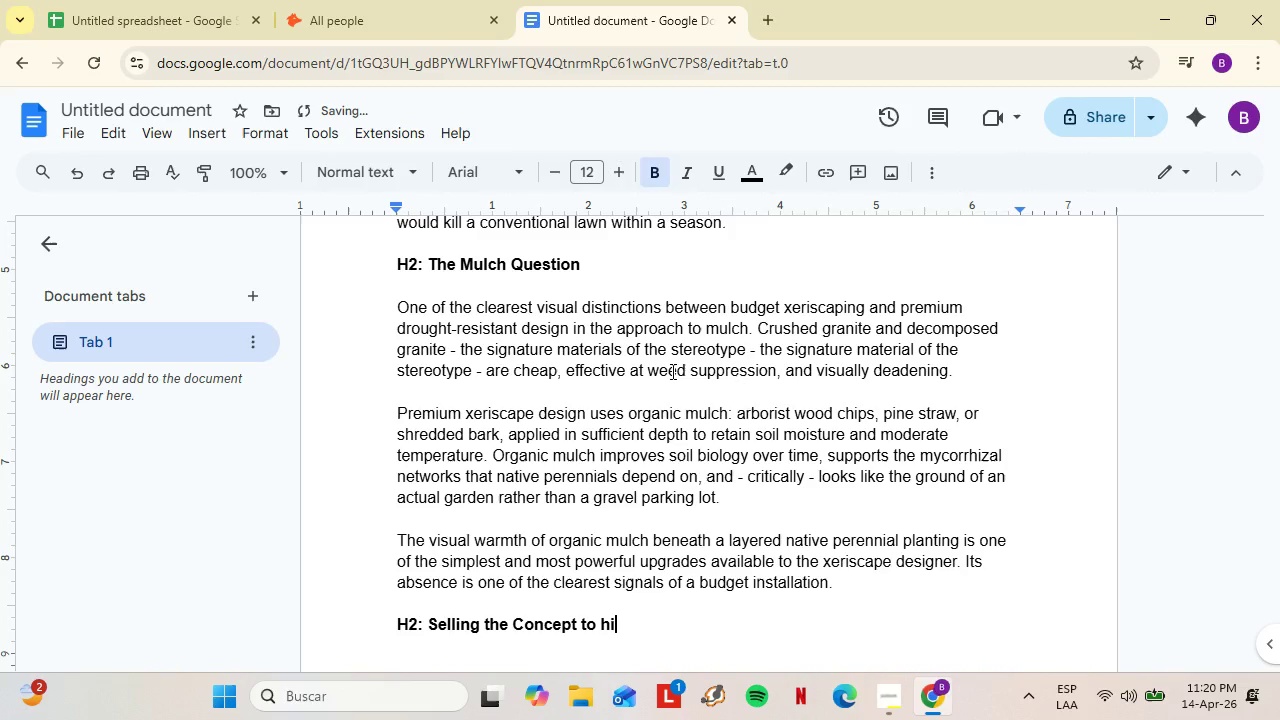 
key(ArrowLeft)
 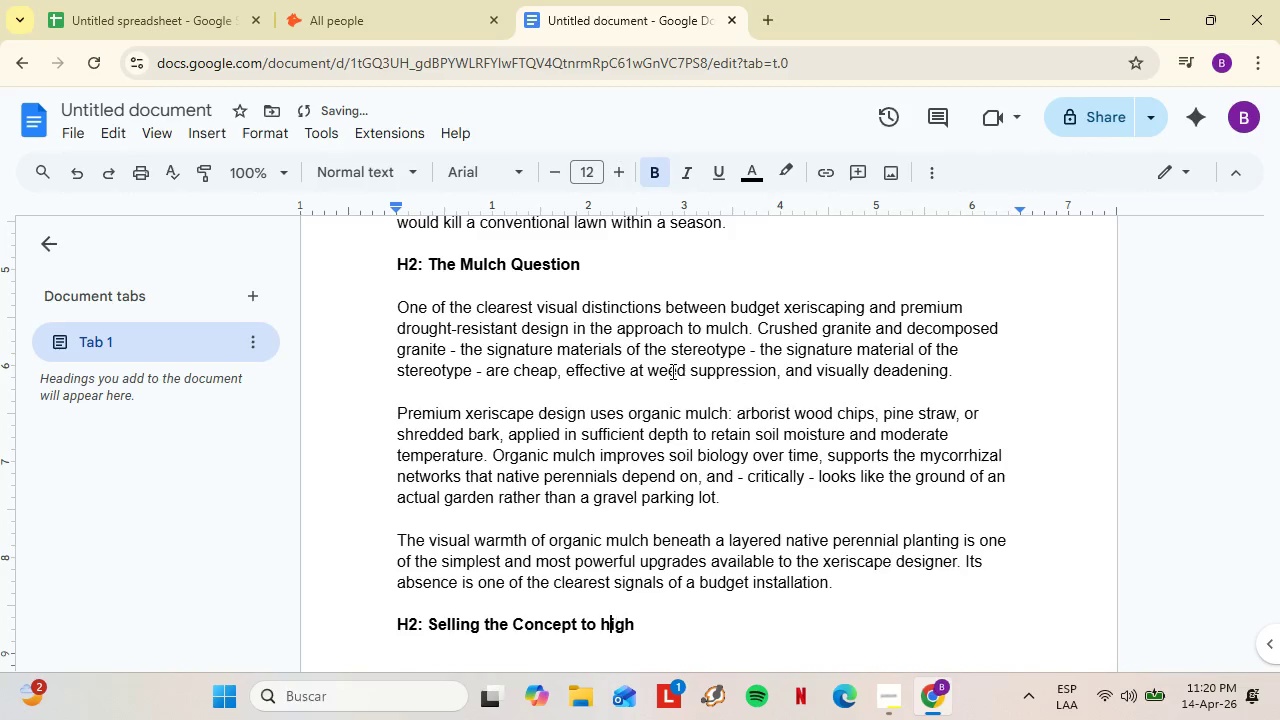 
key(ArrowLeft)
 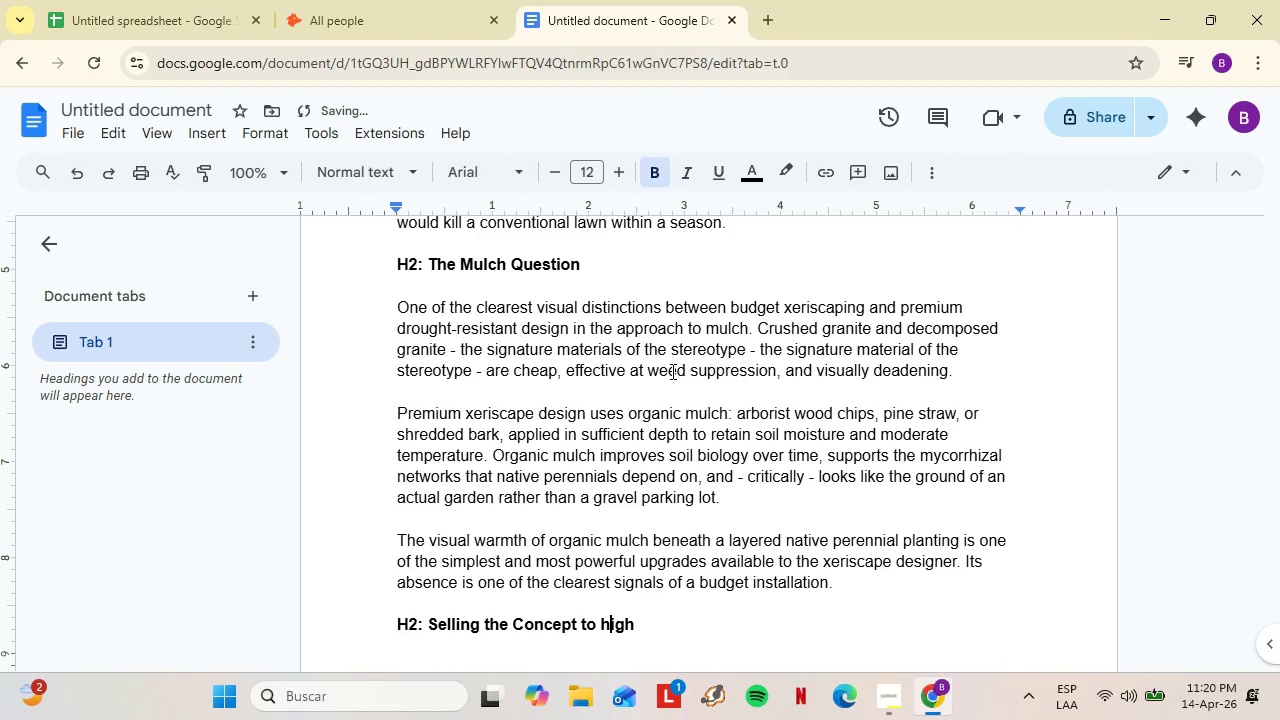 
key(ArrowLeft)
 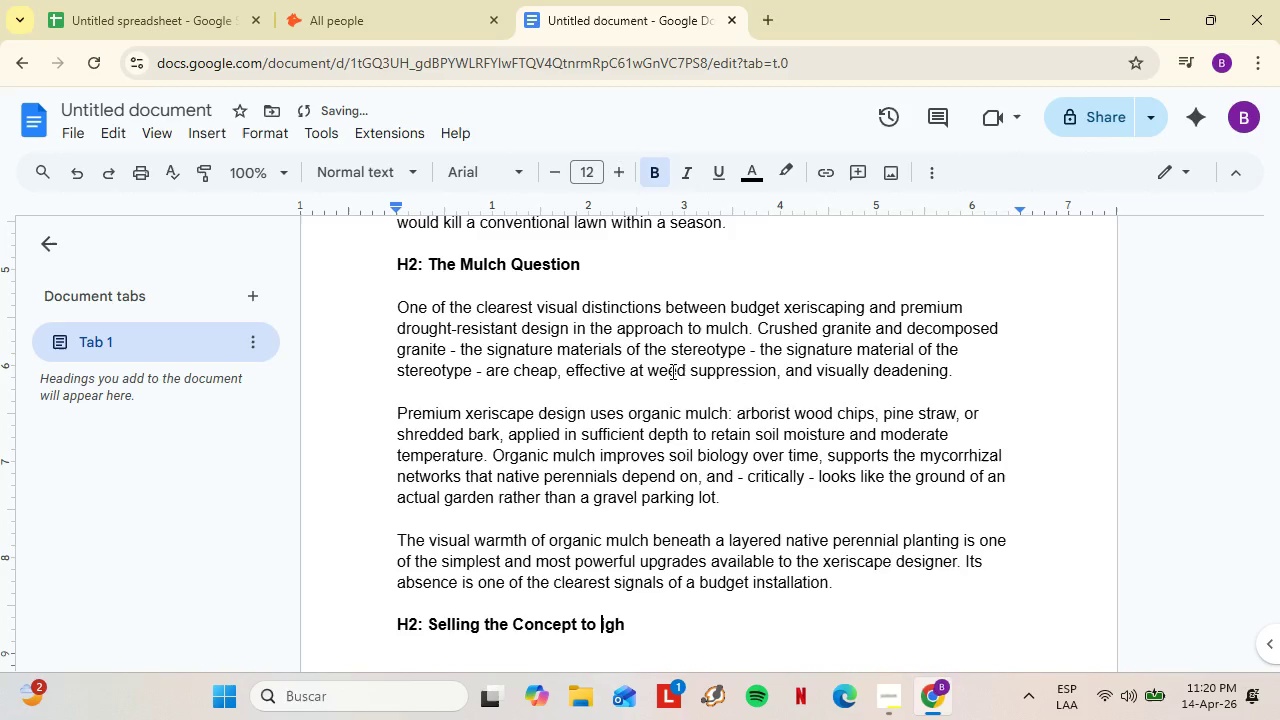 
key(Backspace)
 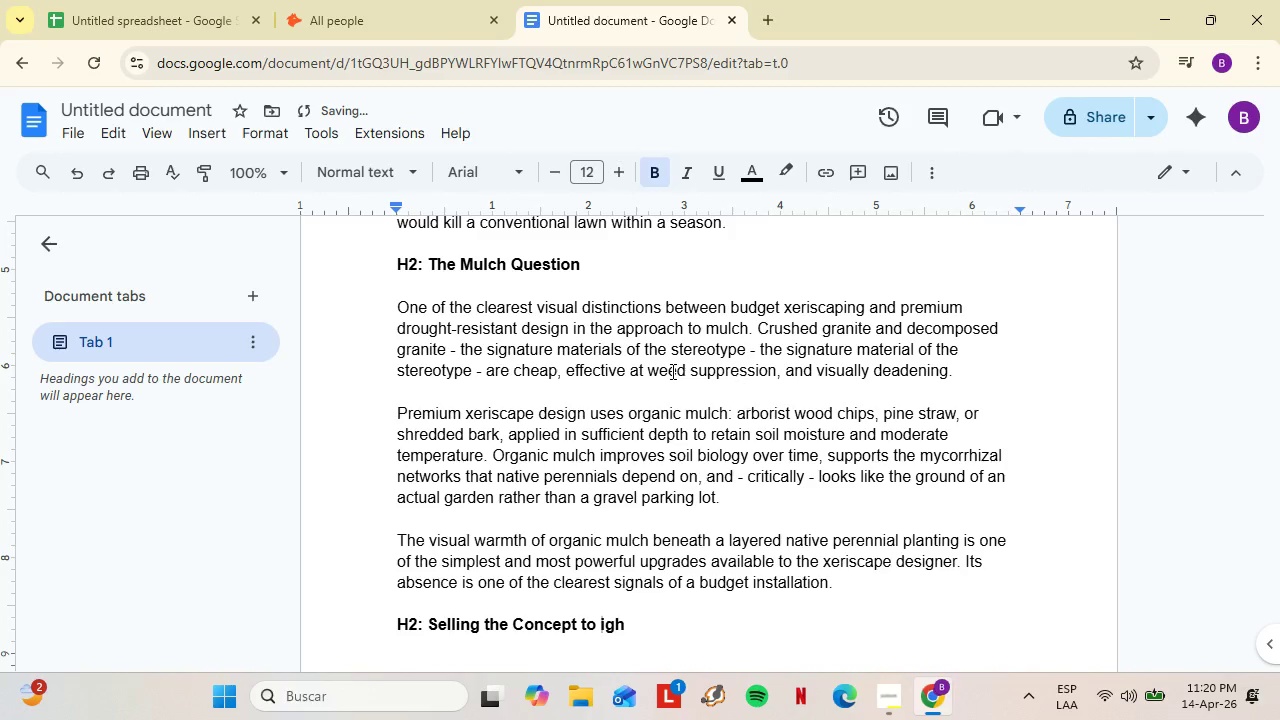 
key(Shift+H)
 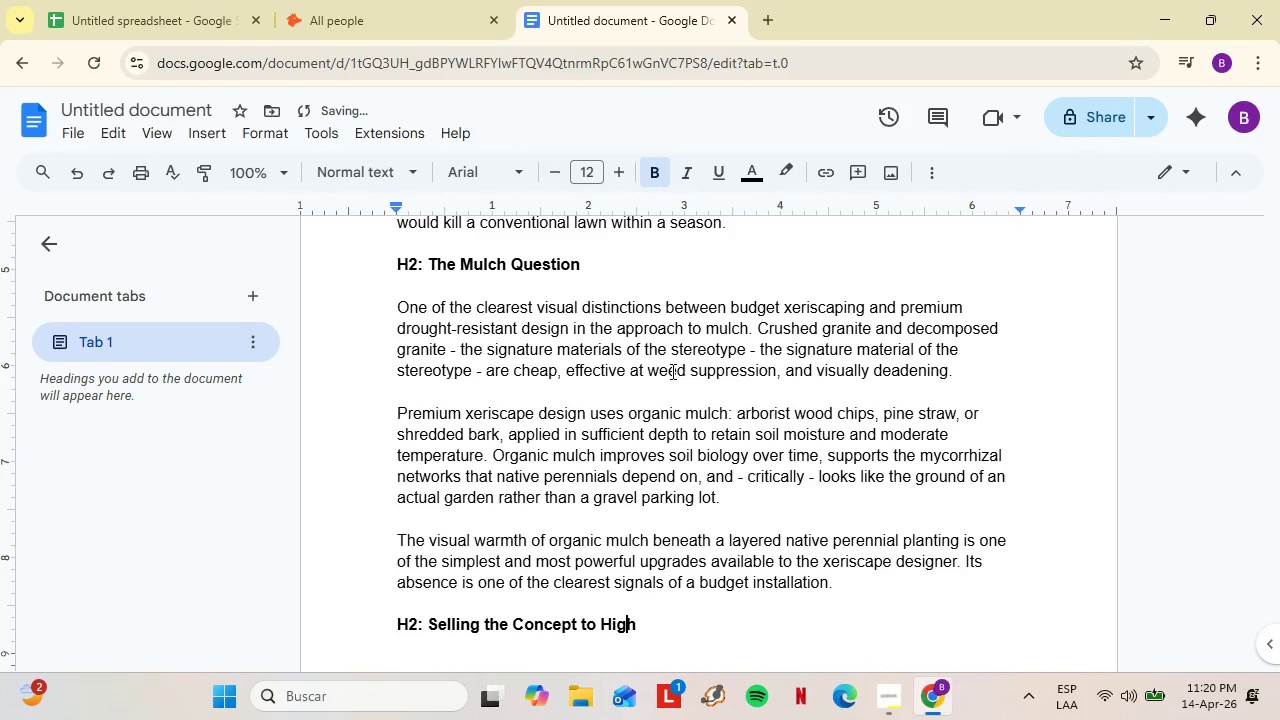 
key(ArrowRight)
 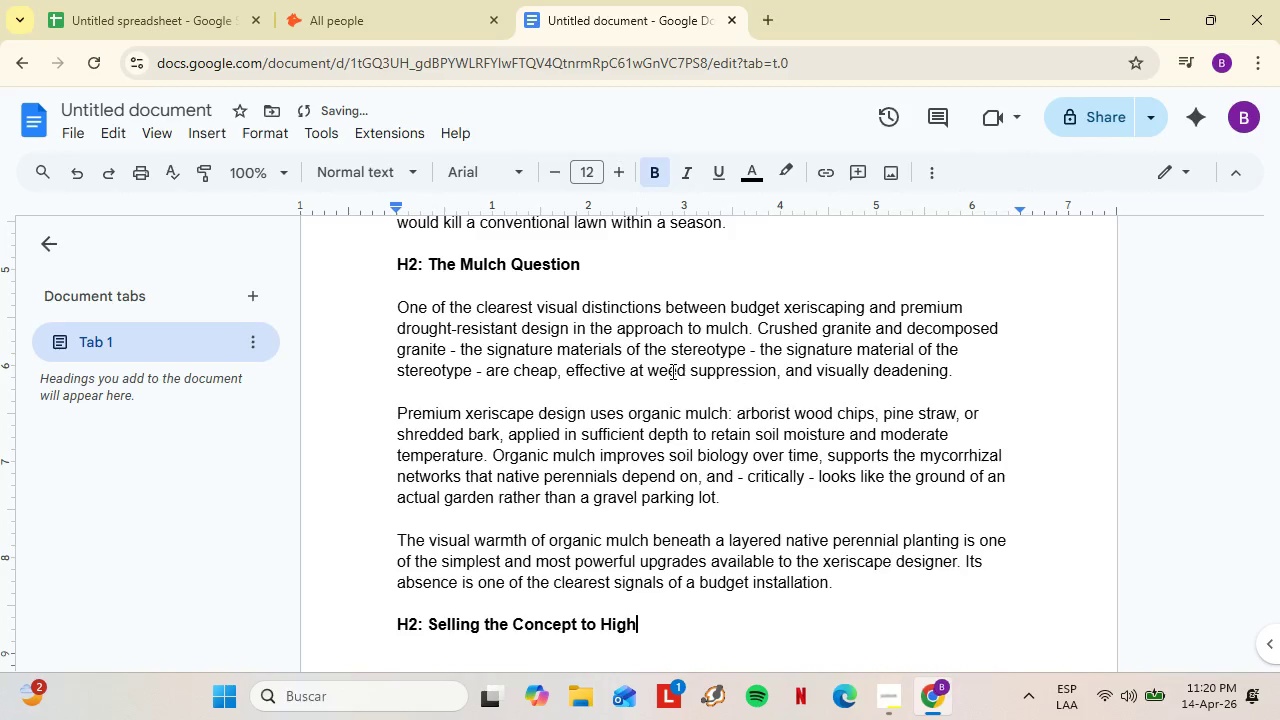 
key(ArrowRight)
 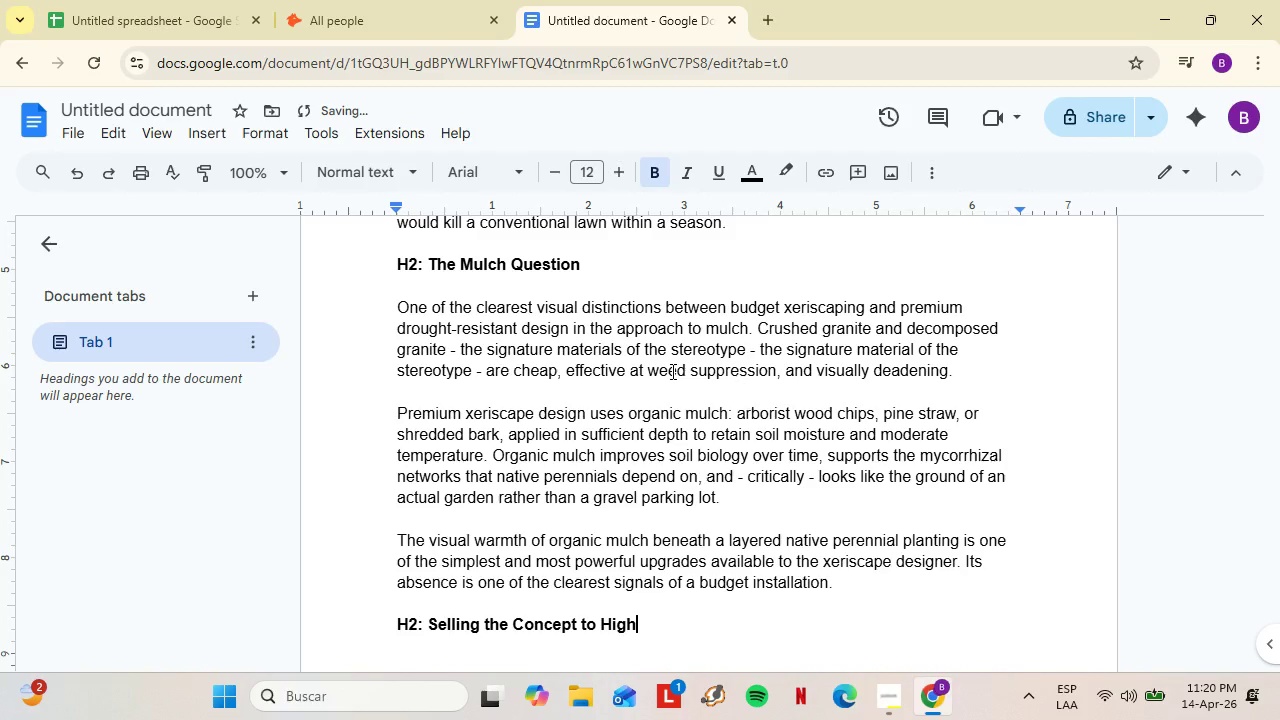 
key(ArrowRight)
 